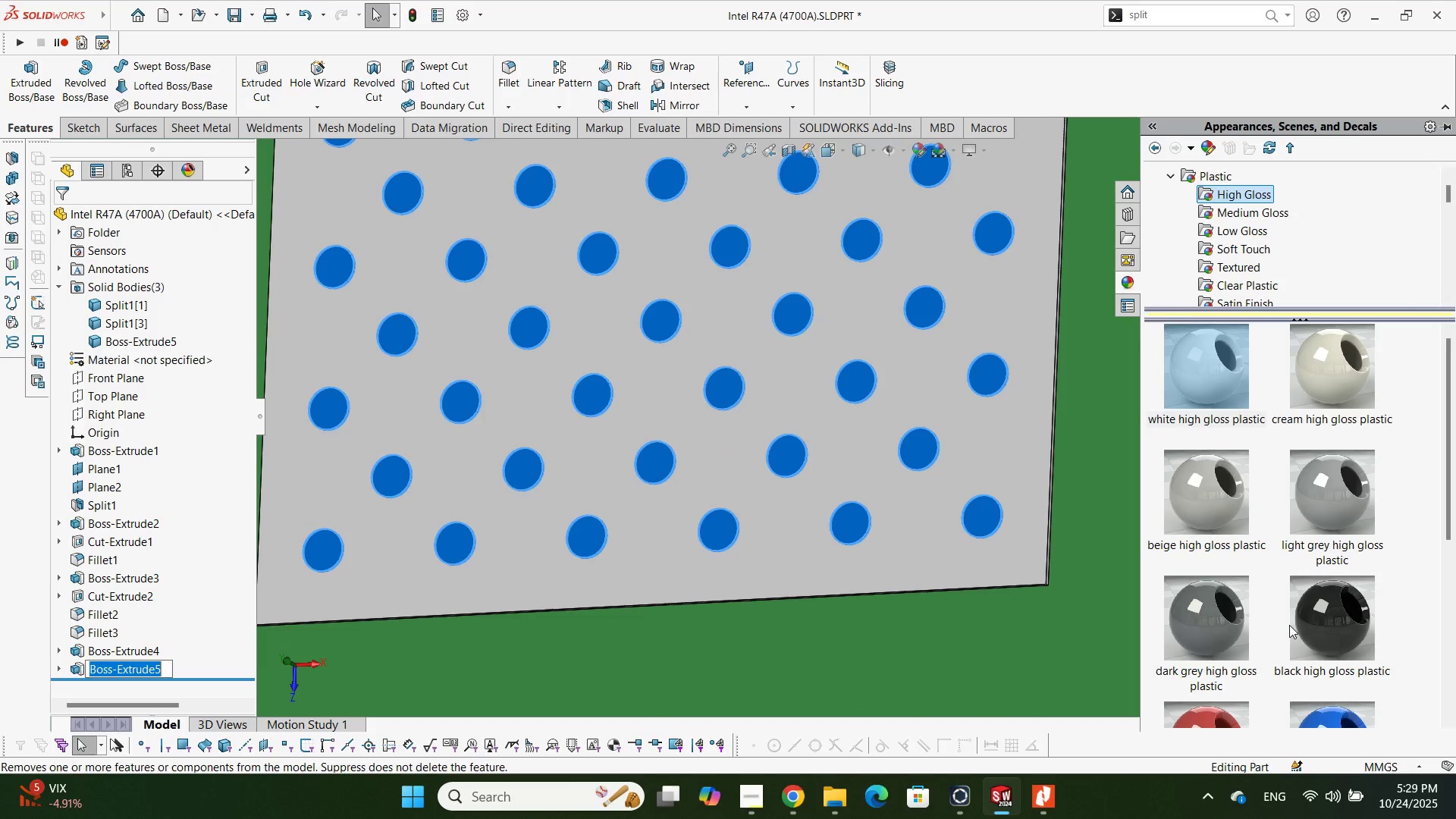 
double_click([1289, 625])
 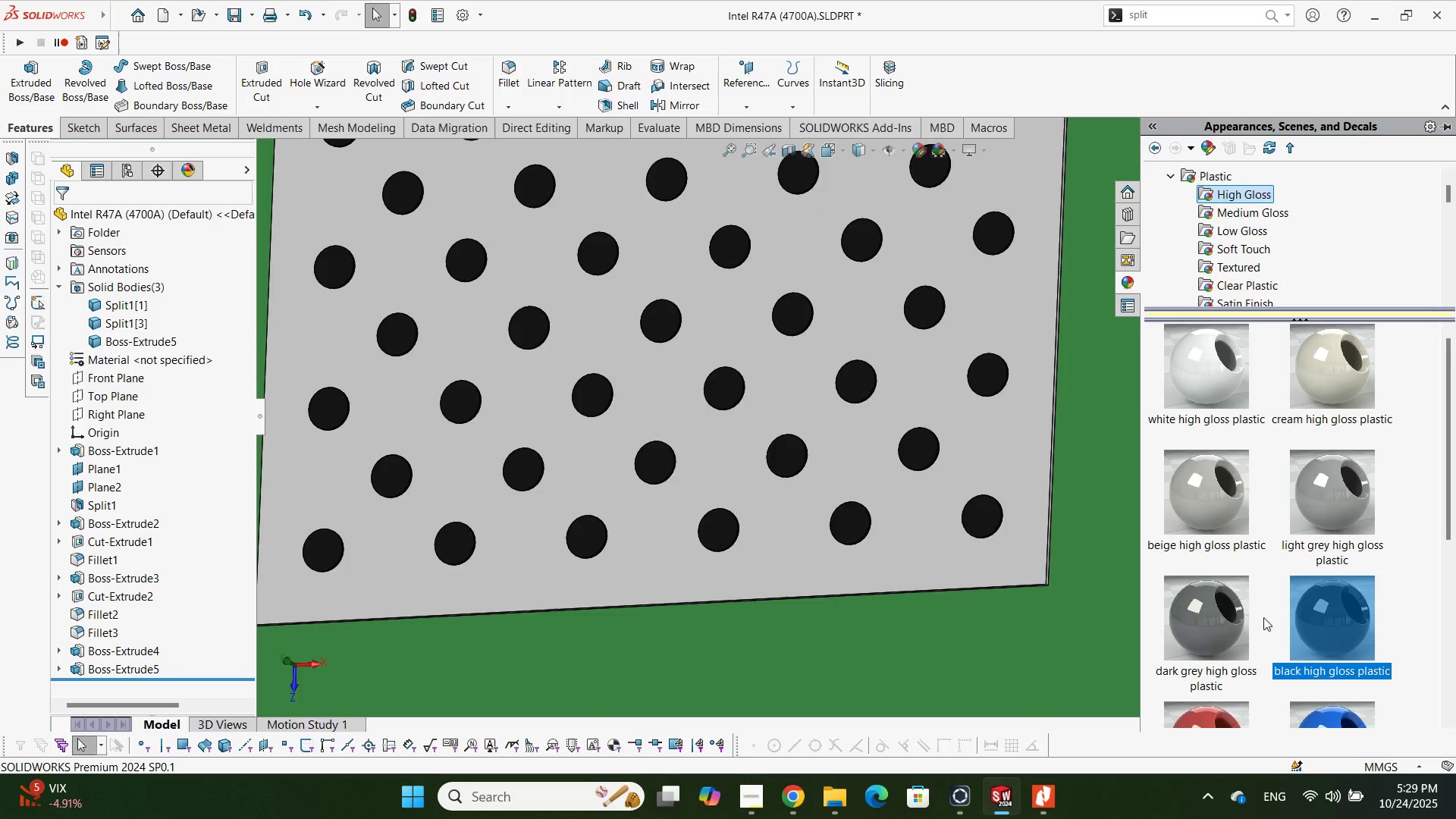 
scroll: coordinate [835, 466], scroll_direction: up, amount: 8.0
 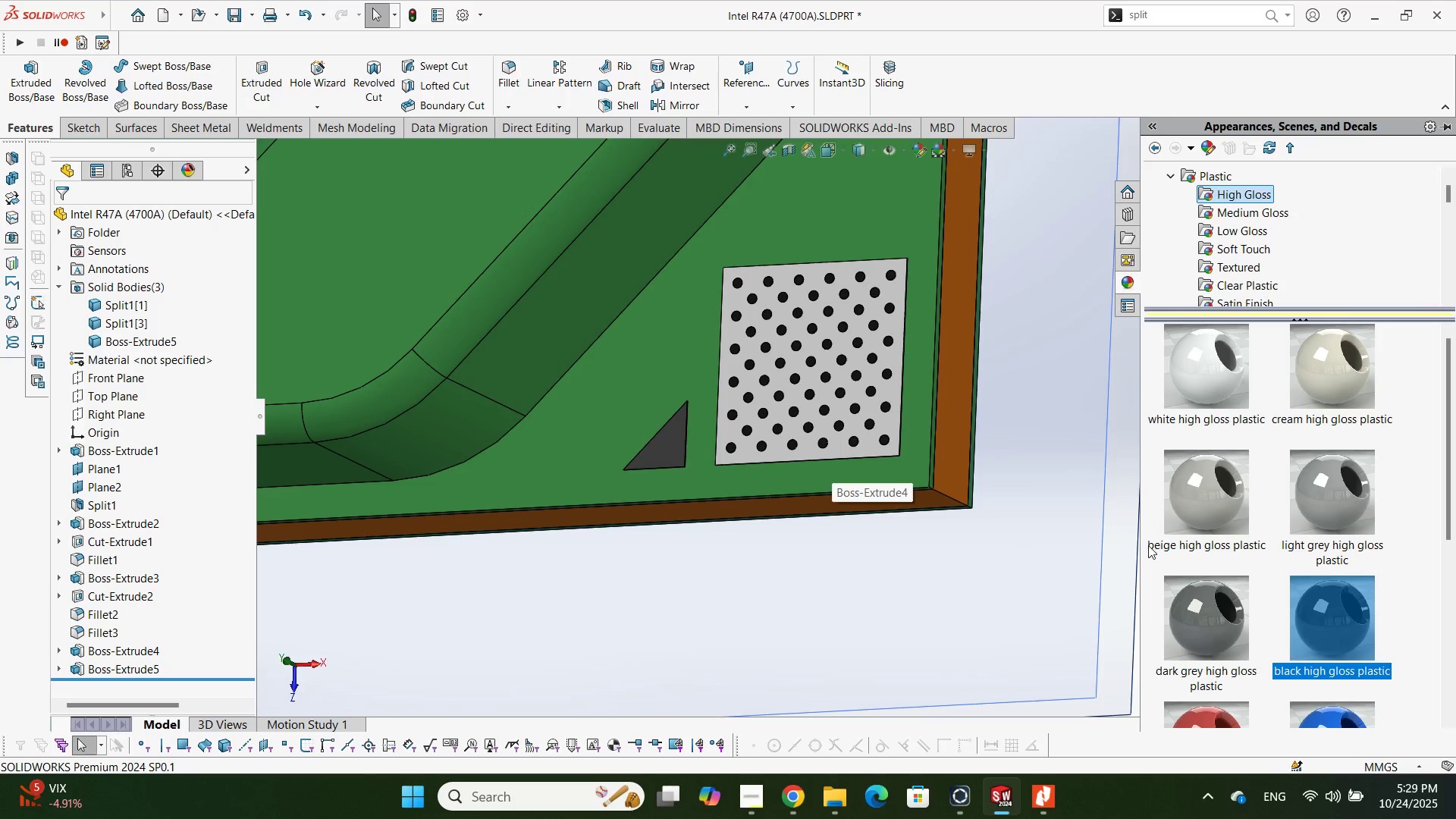 
left_click_drag(start_coordinate=[1031, 607], to_coordinate=[1025, 608])
 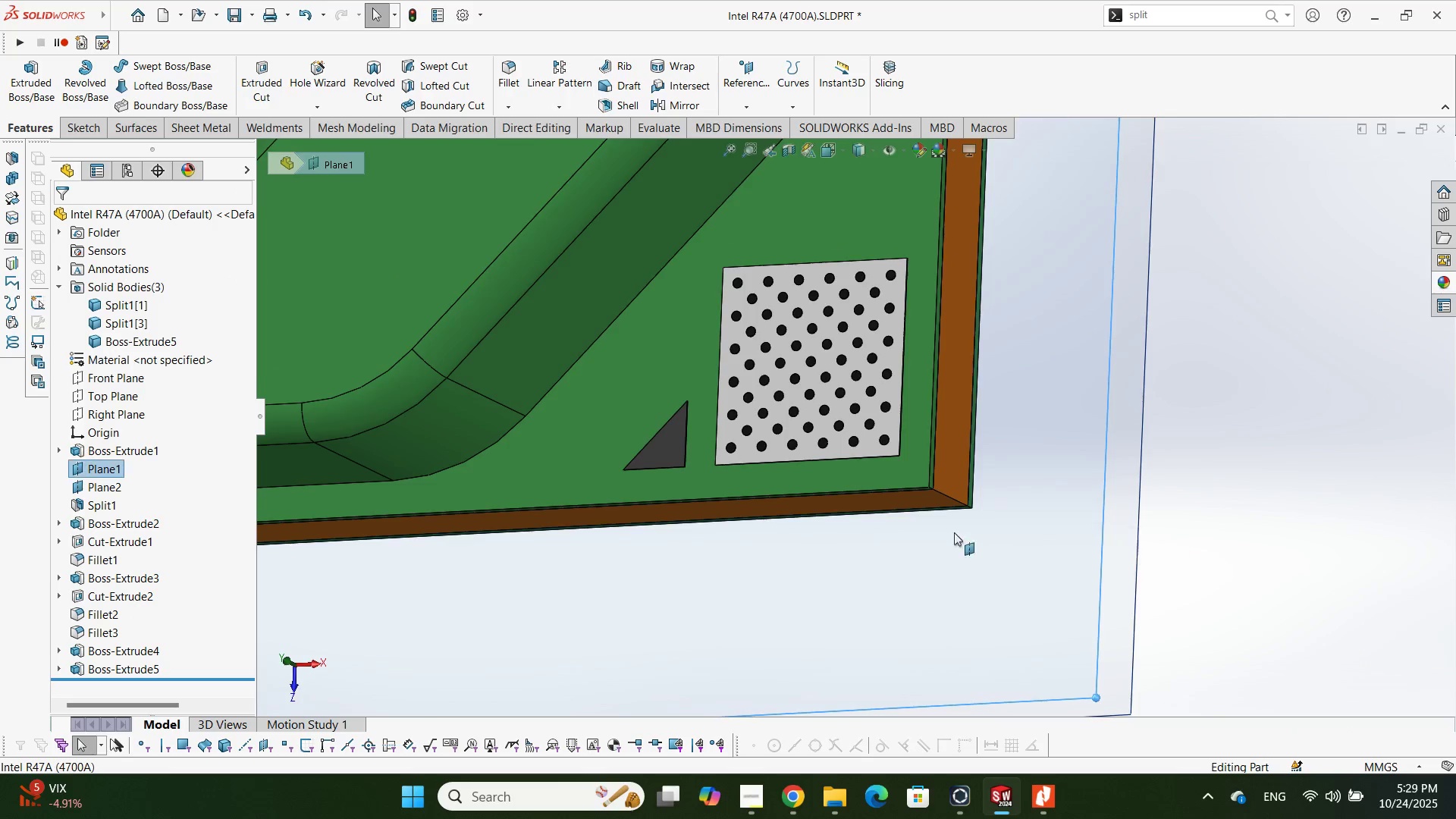 
scroll: coordinate [864, 489], scroll_direction: up, amount: 8.0
 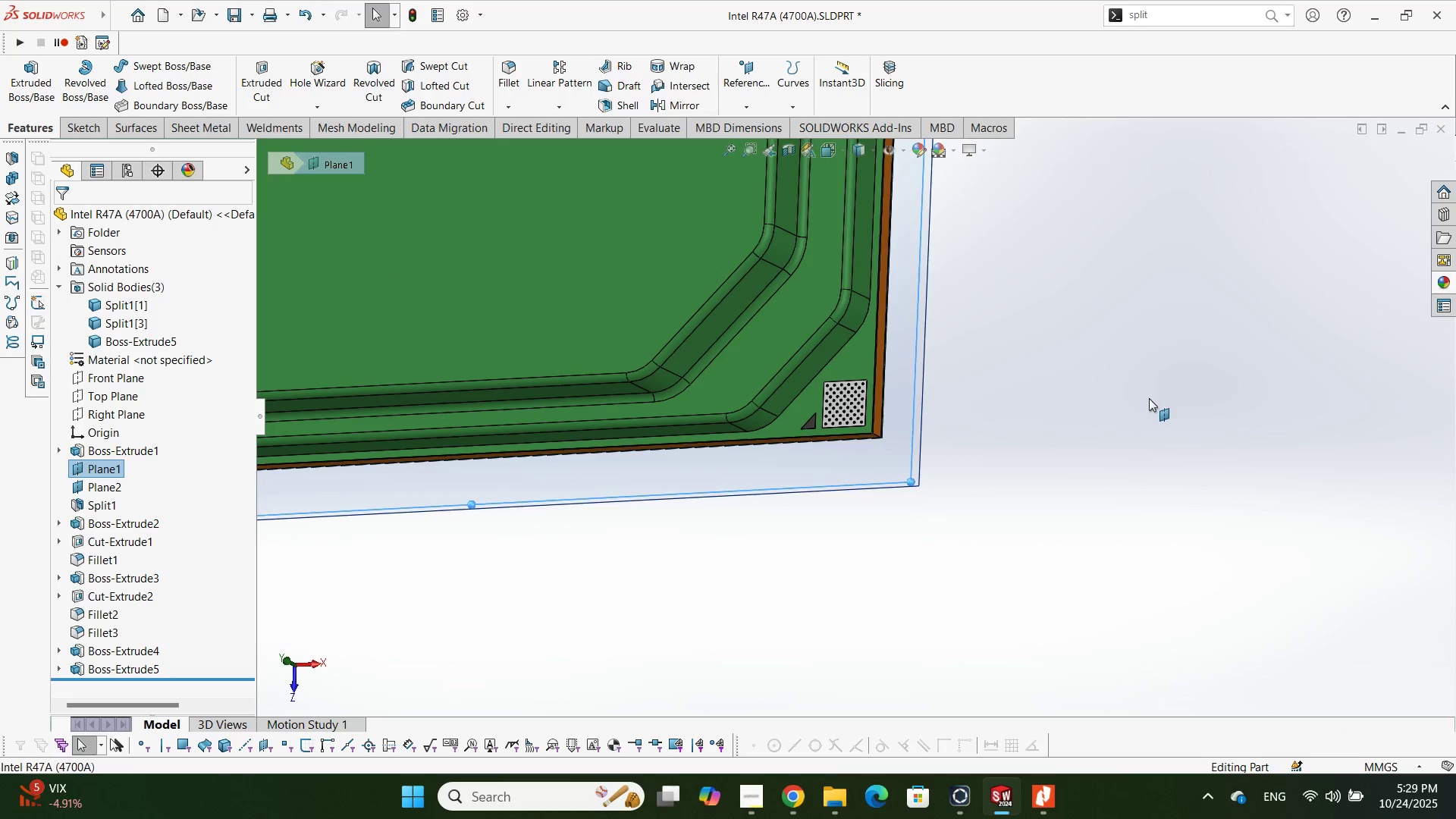 
left_click([1149, 398])
 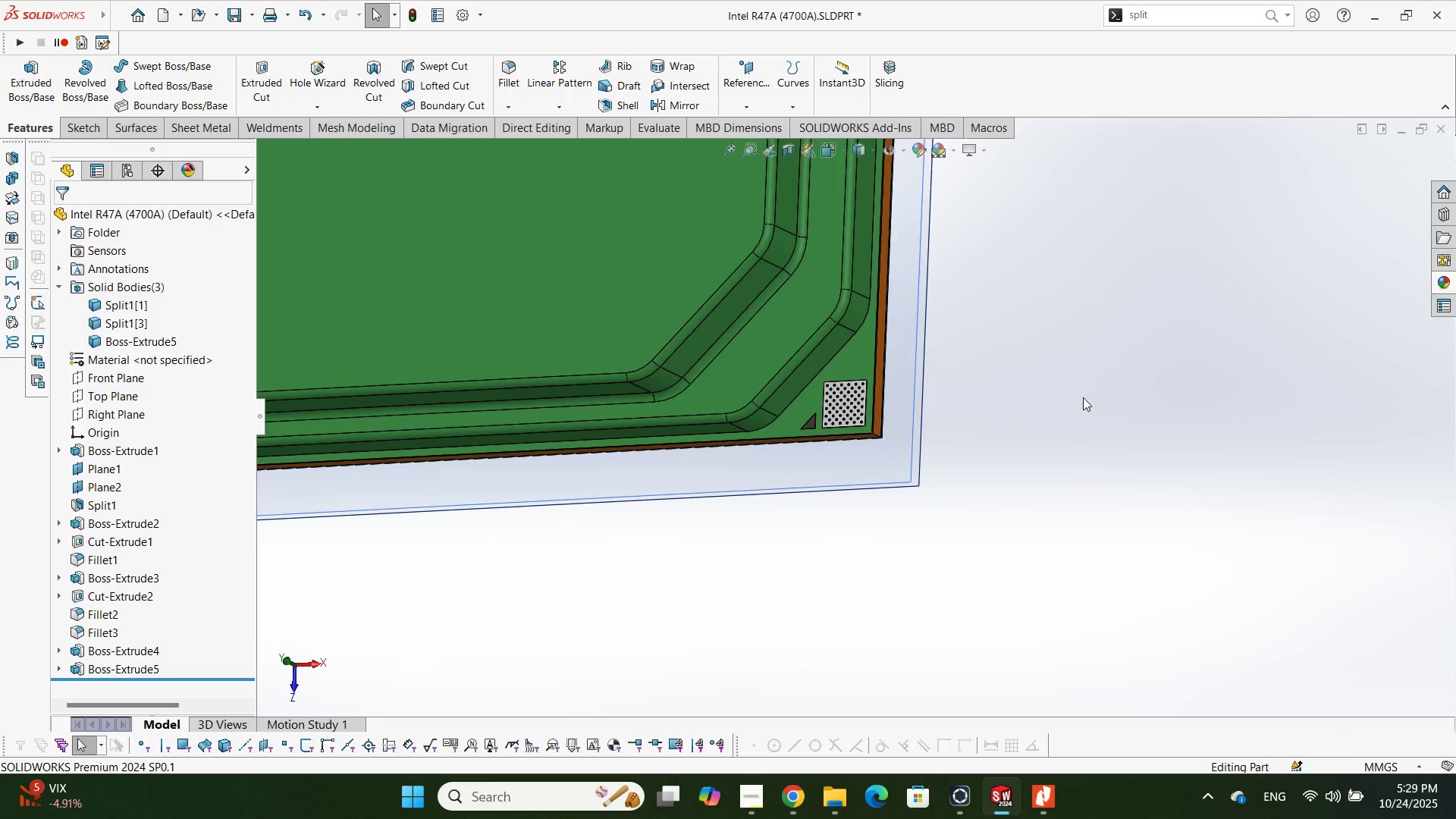 
scroll: coordinate [745, 359], scroll_direction: up, amount: 5.0
 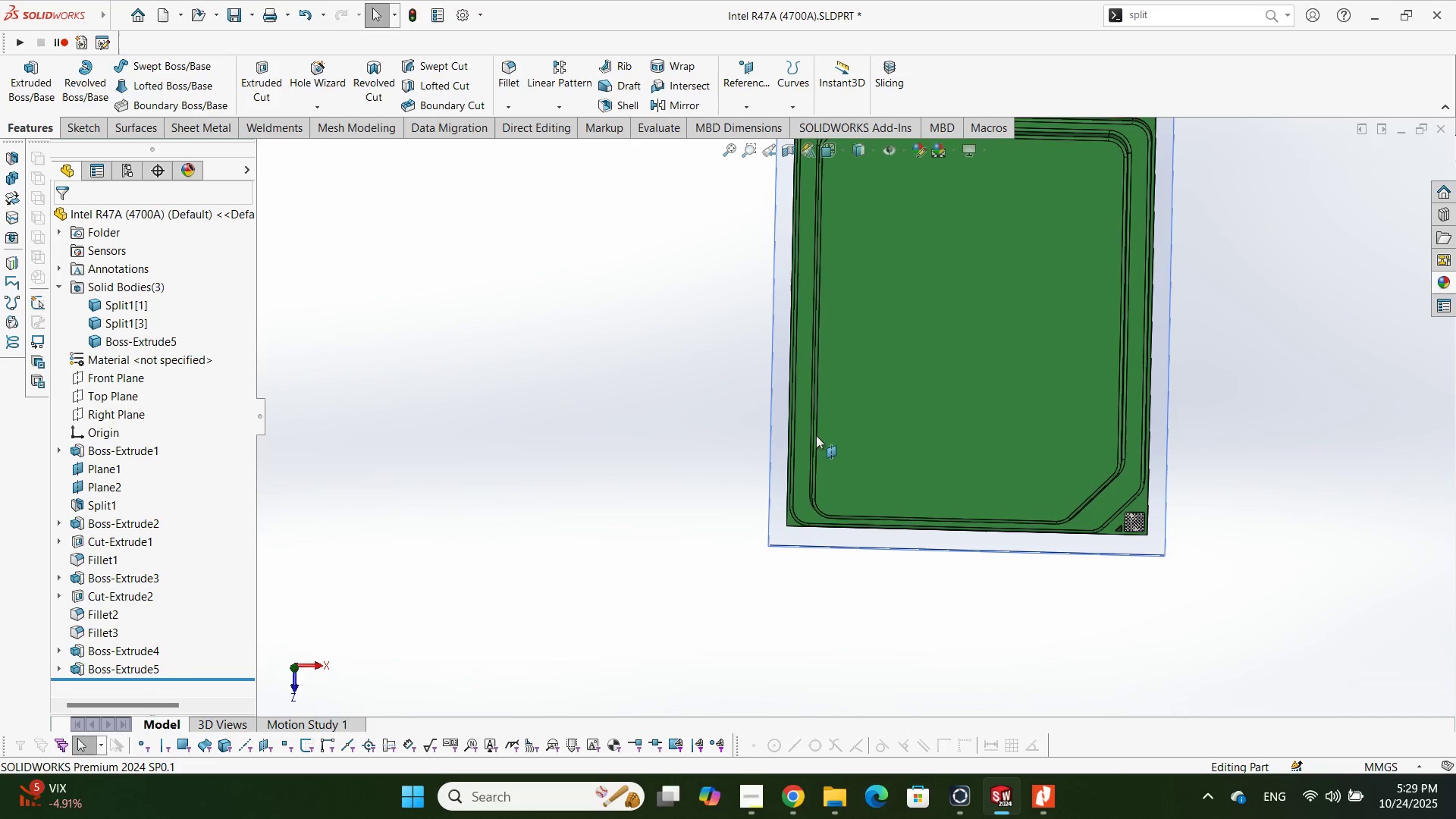 
key(Control+S)
 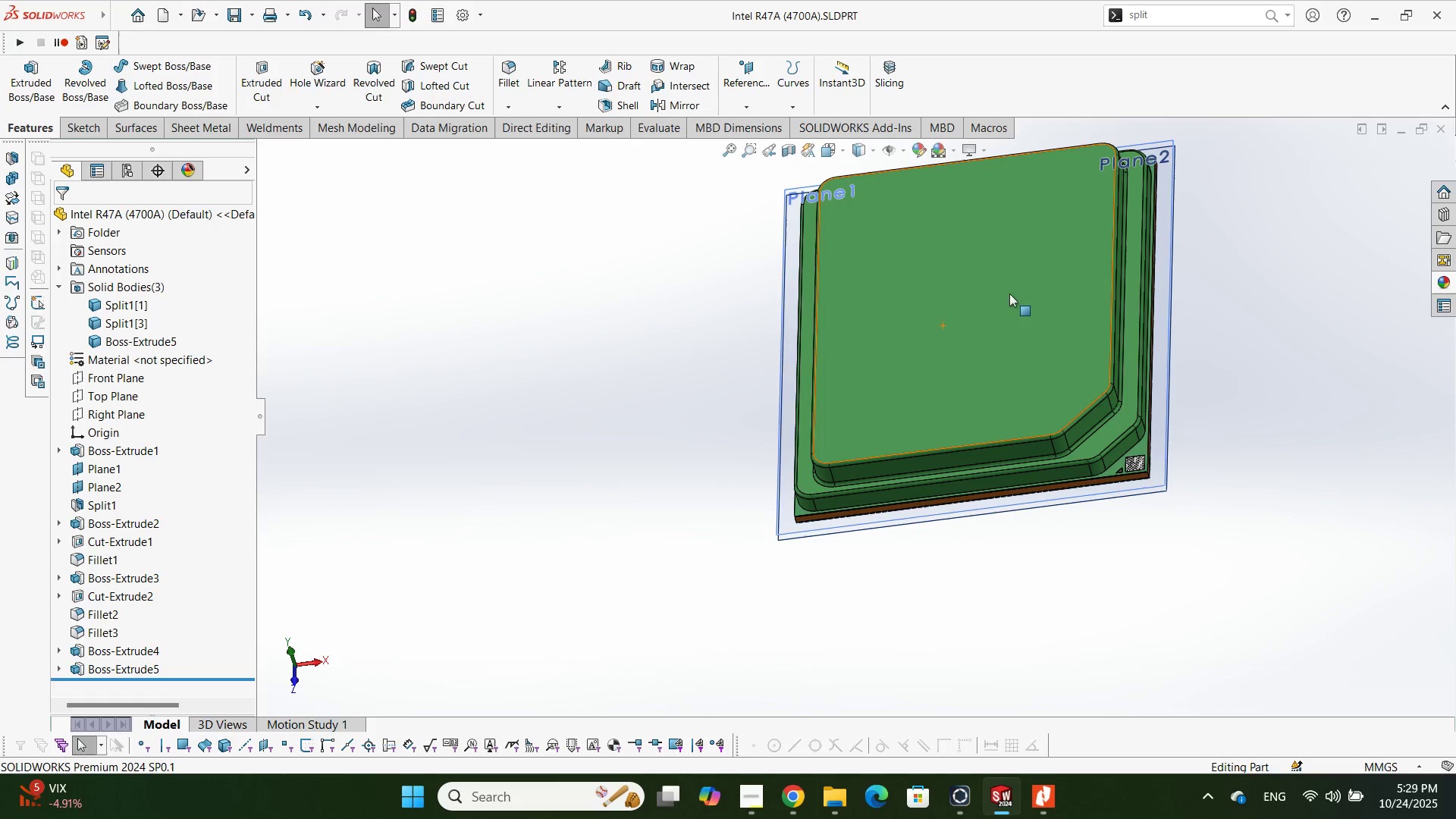 
left_click([1017, 311])
 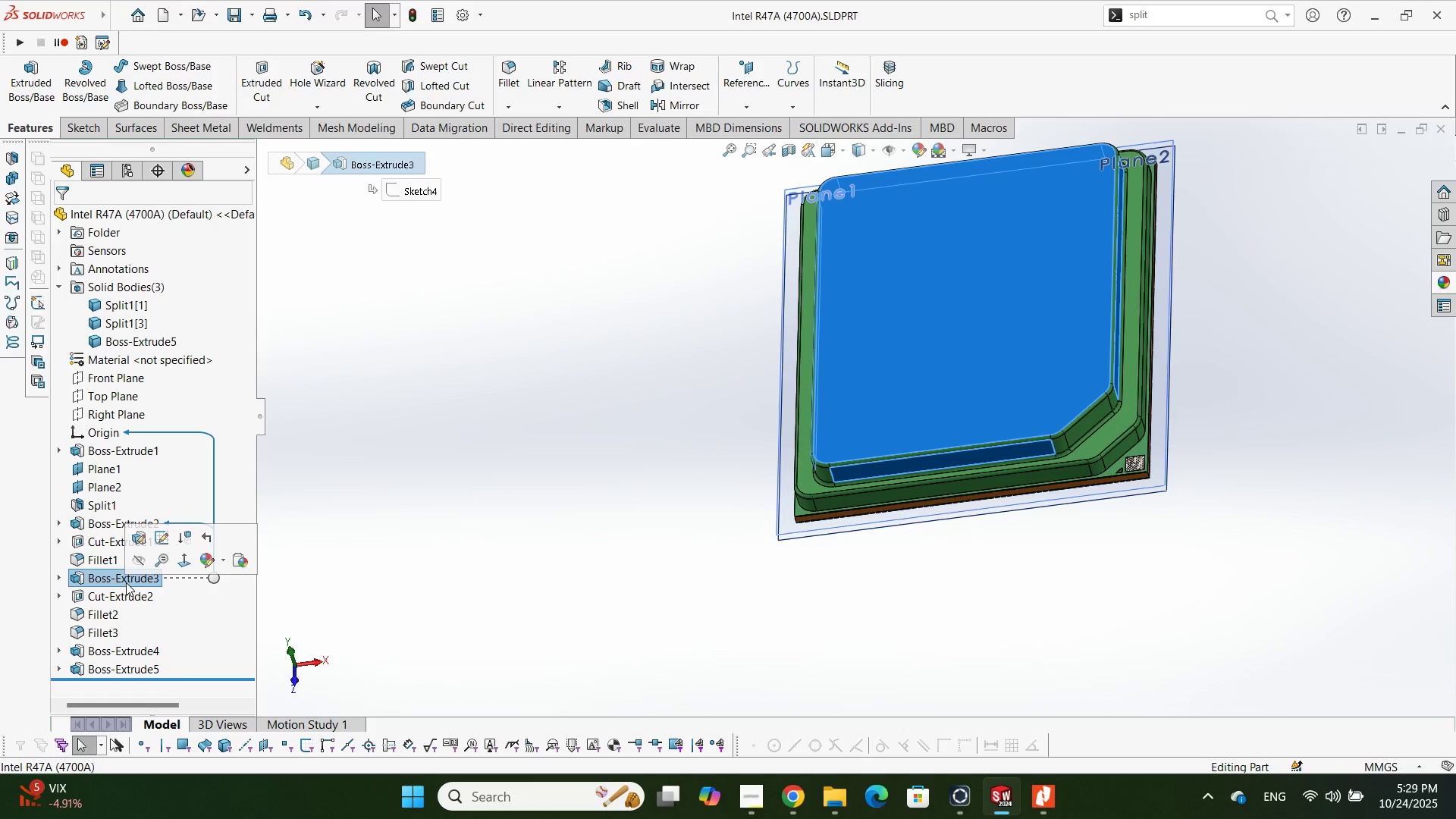 
key(Control+ControlLeft)
 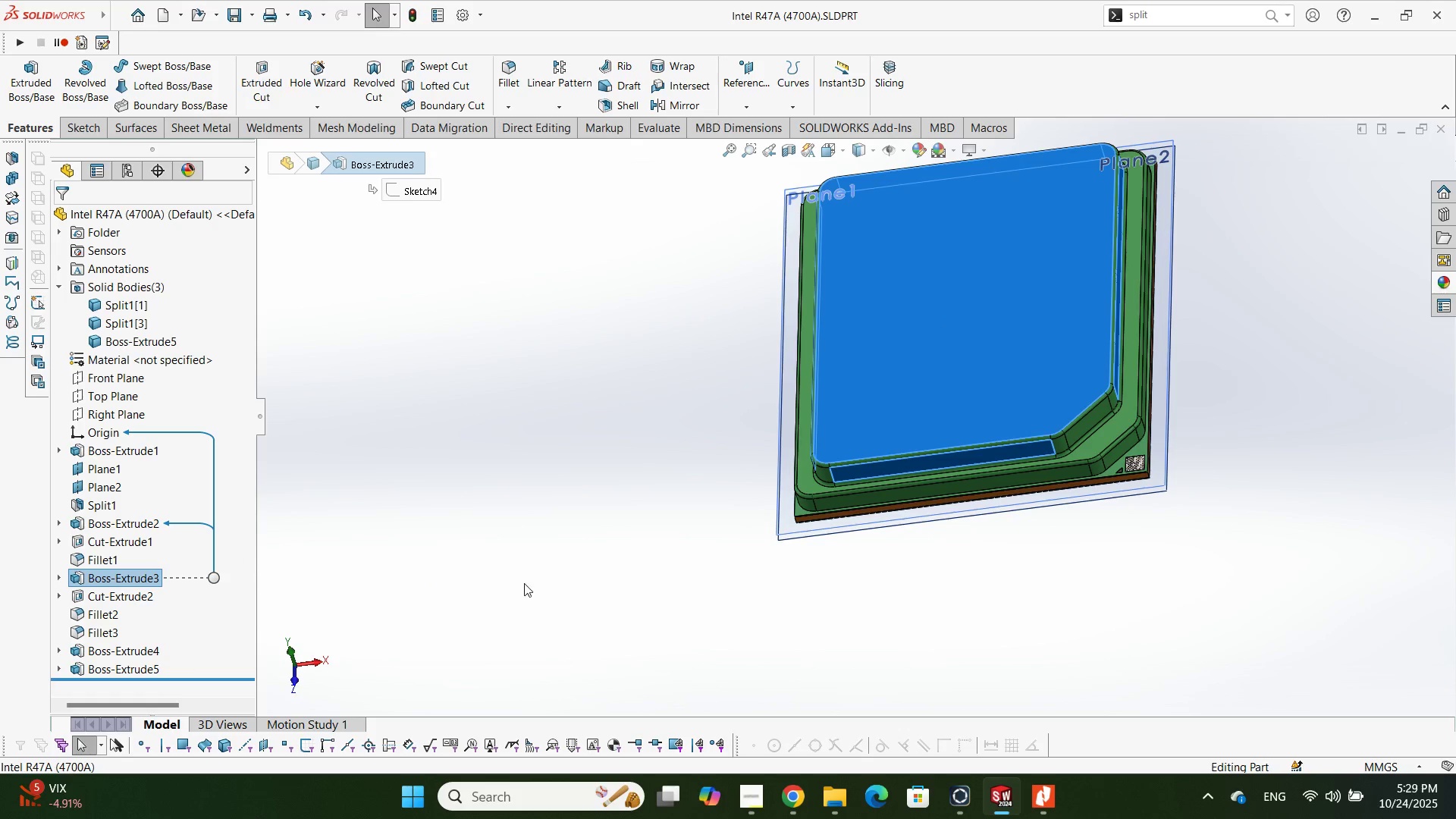 
left_click([524, 583])
 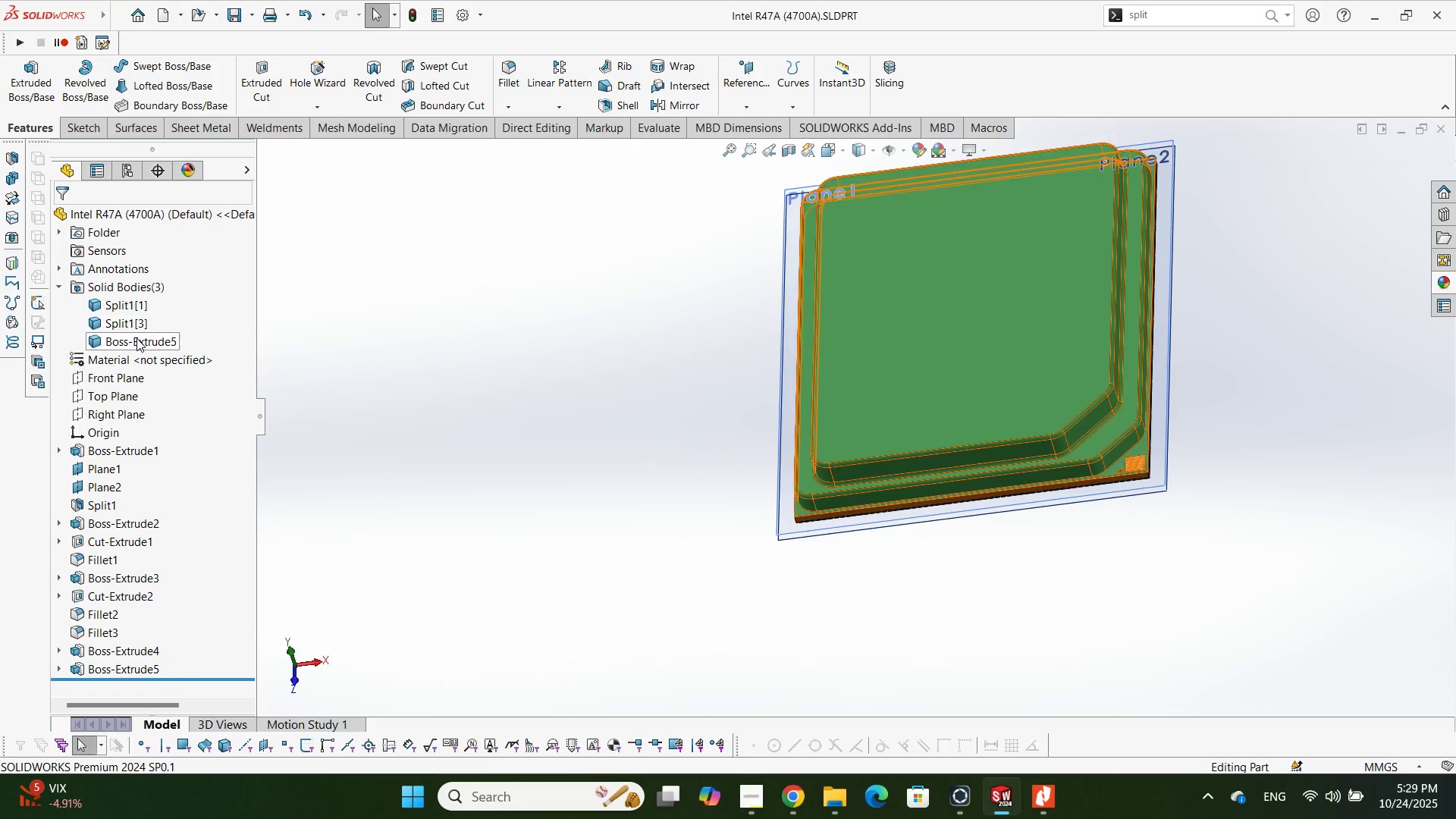 
left_click([136, 338])
 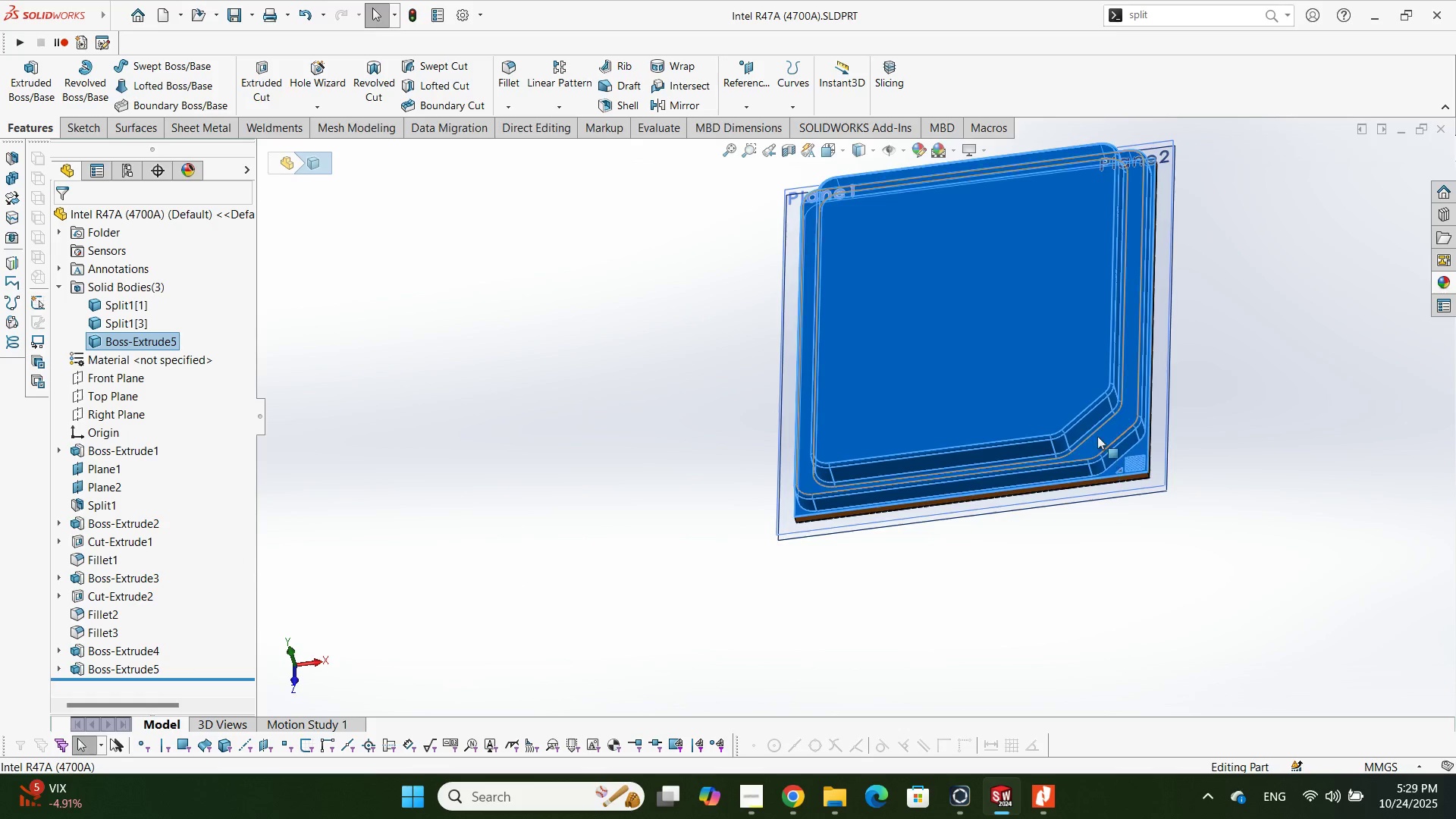 
scroll: coordinate [1094, 426], scroll_direction: down, amount: 3.0
 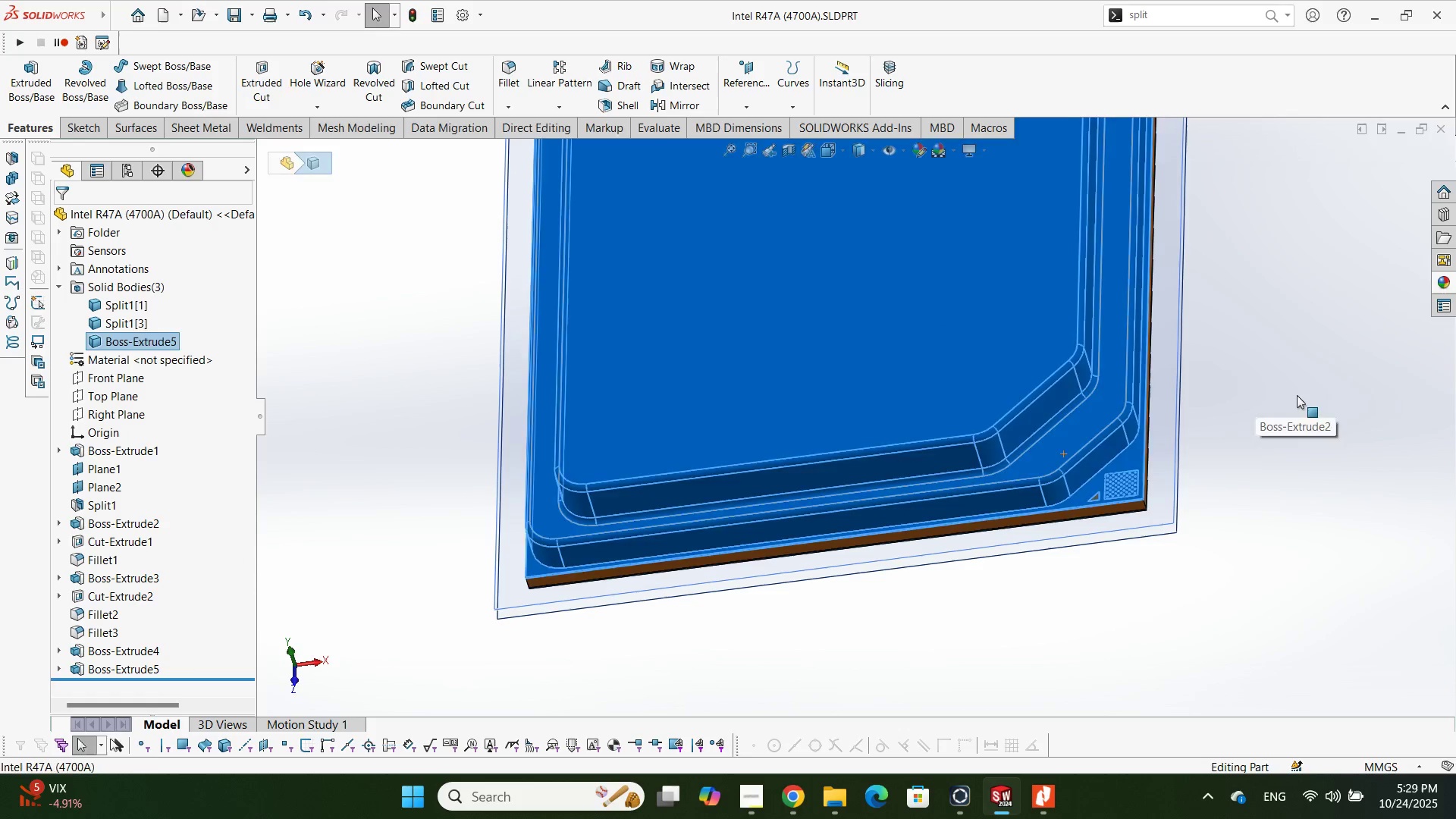 
left_click([1297, 395])
 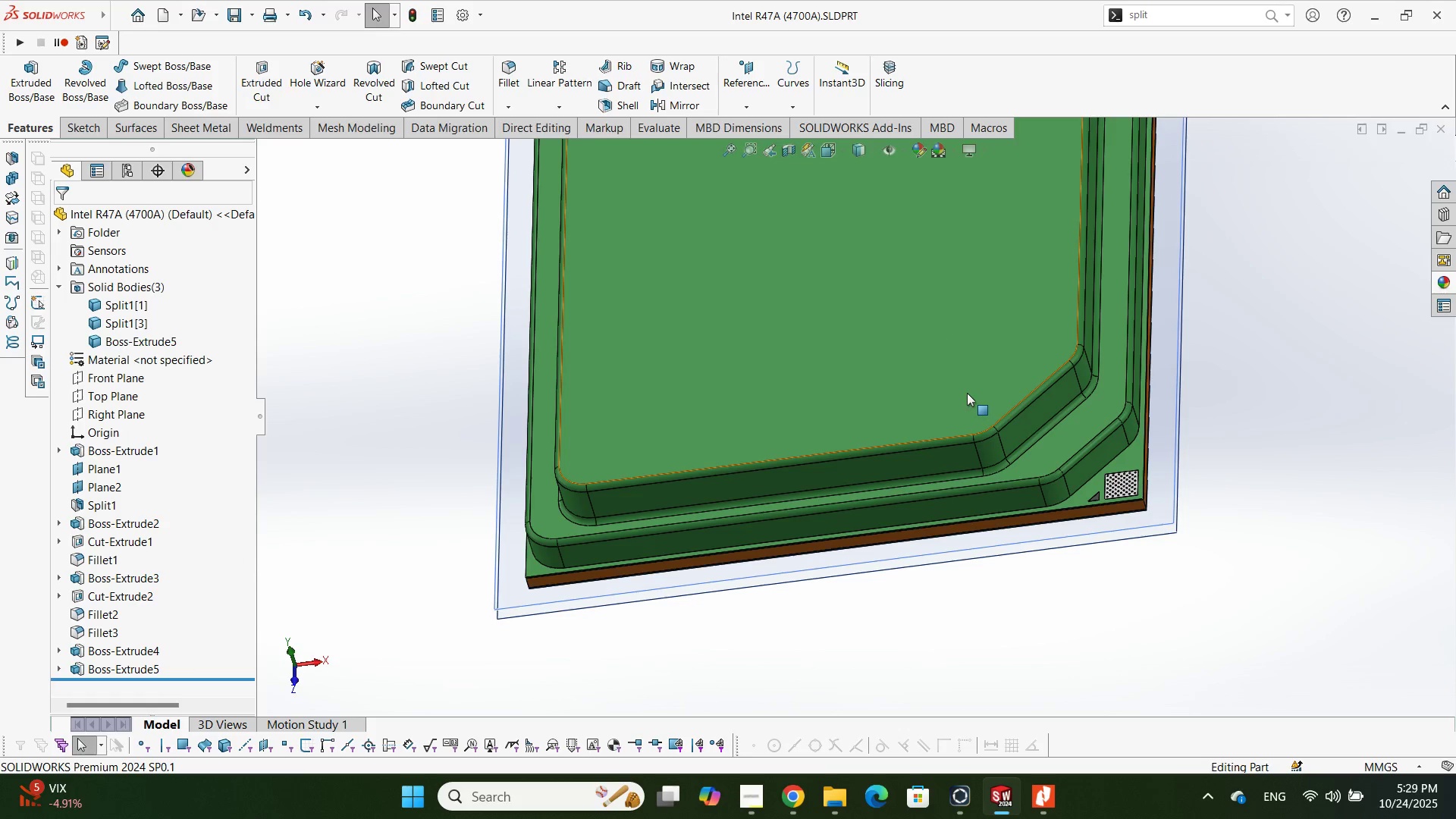 
left_click([967, 393])
 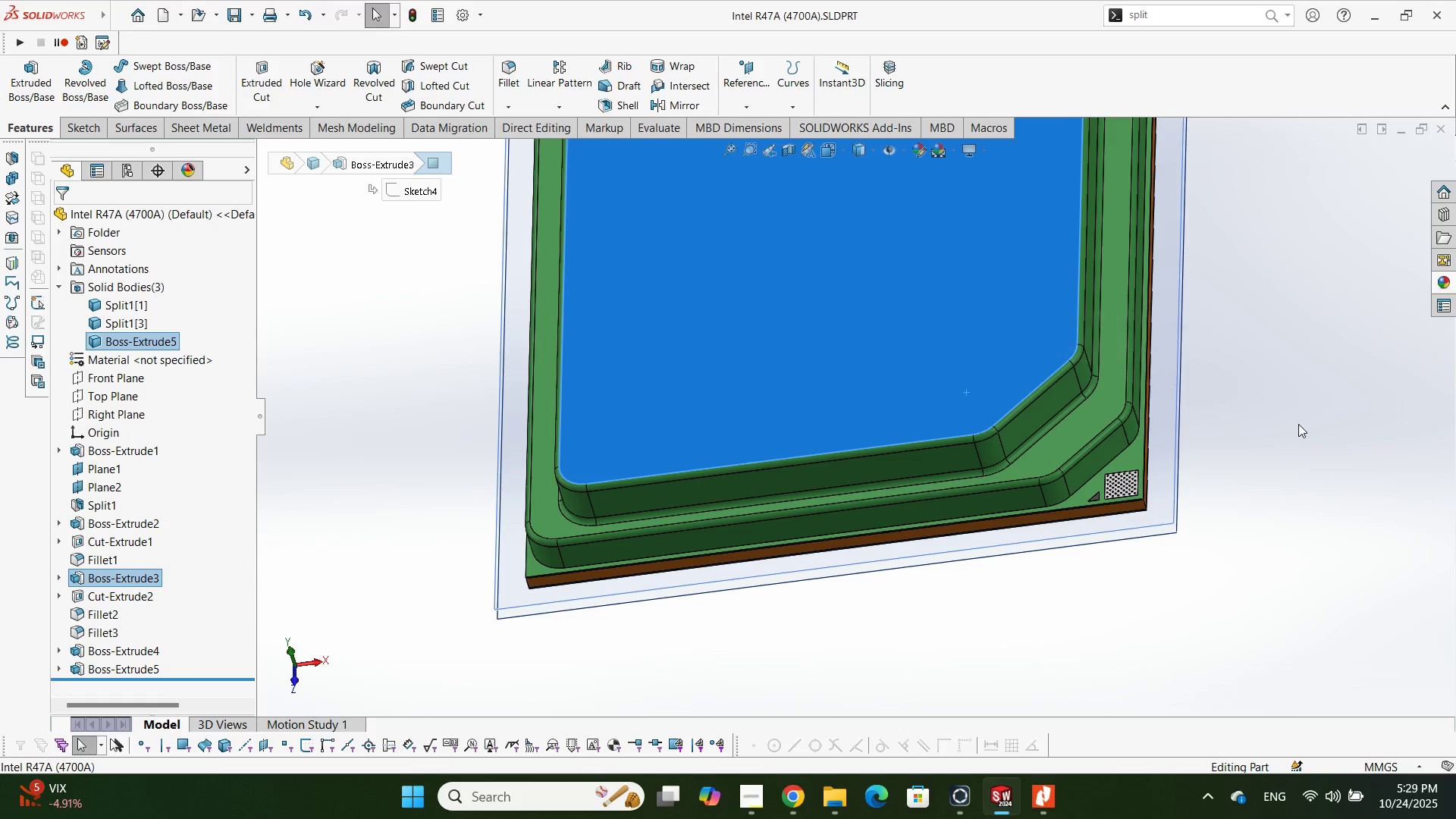 
left_click([1298, 424])
 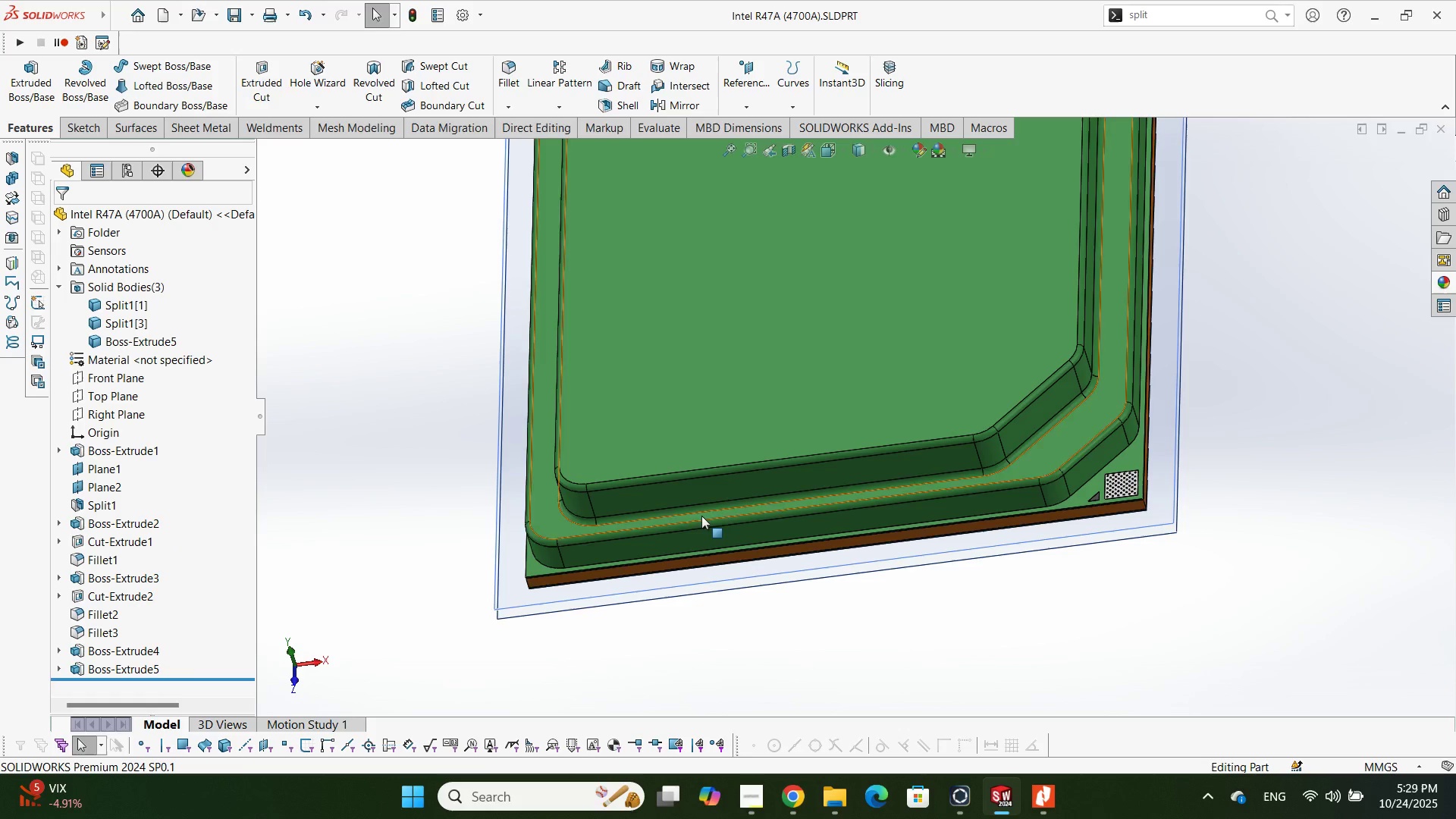 
scroll: coordinate [1074, 479], scroll_direction: down, amount: 4.0
 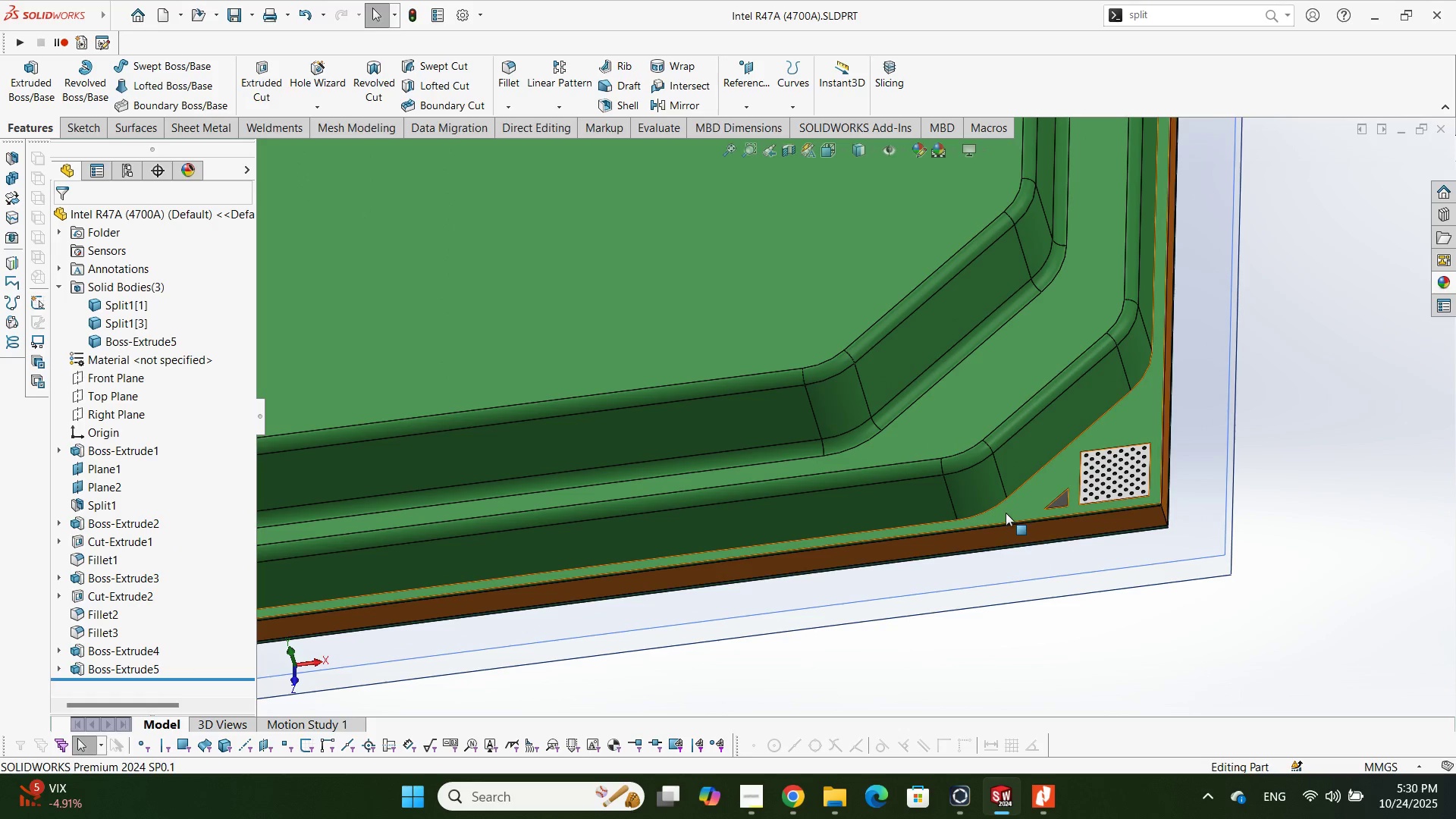 
left_click([1006, 513])
 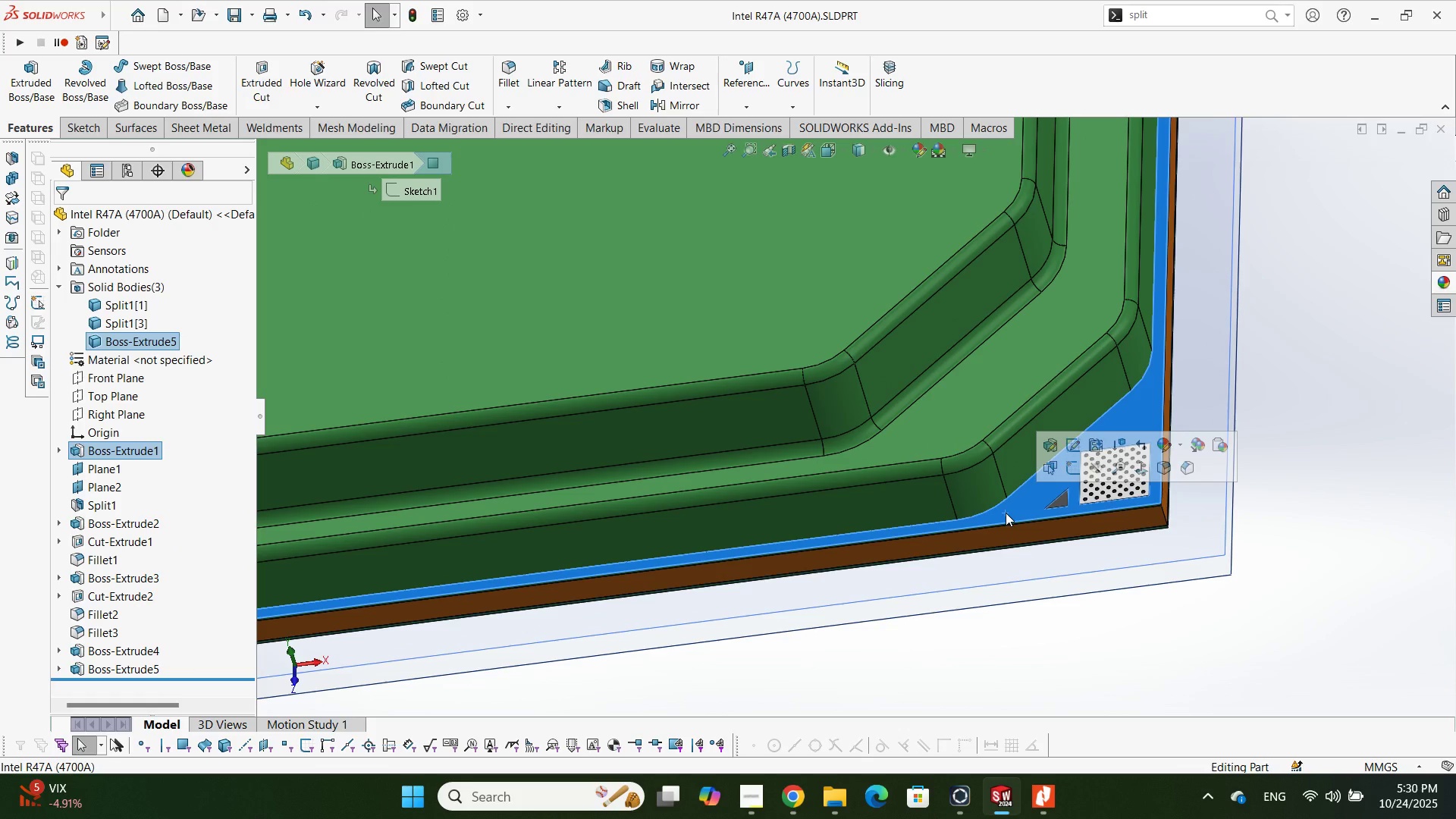 
scroll: coordinate [964, 356], scroll_direction: up, amount: 7.0
 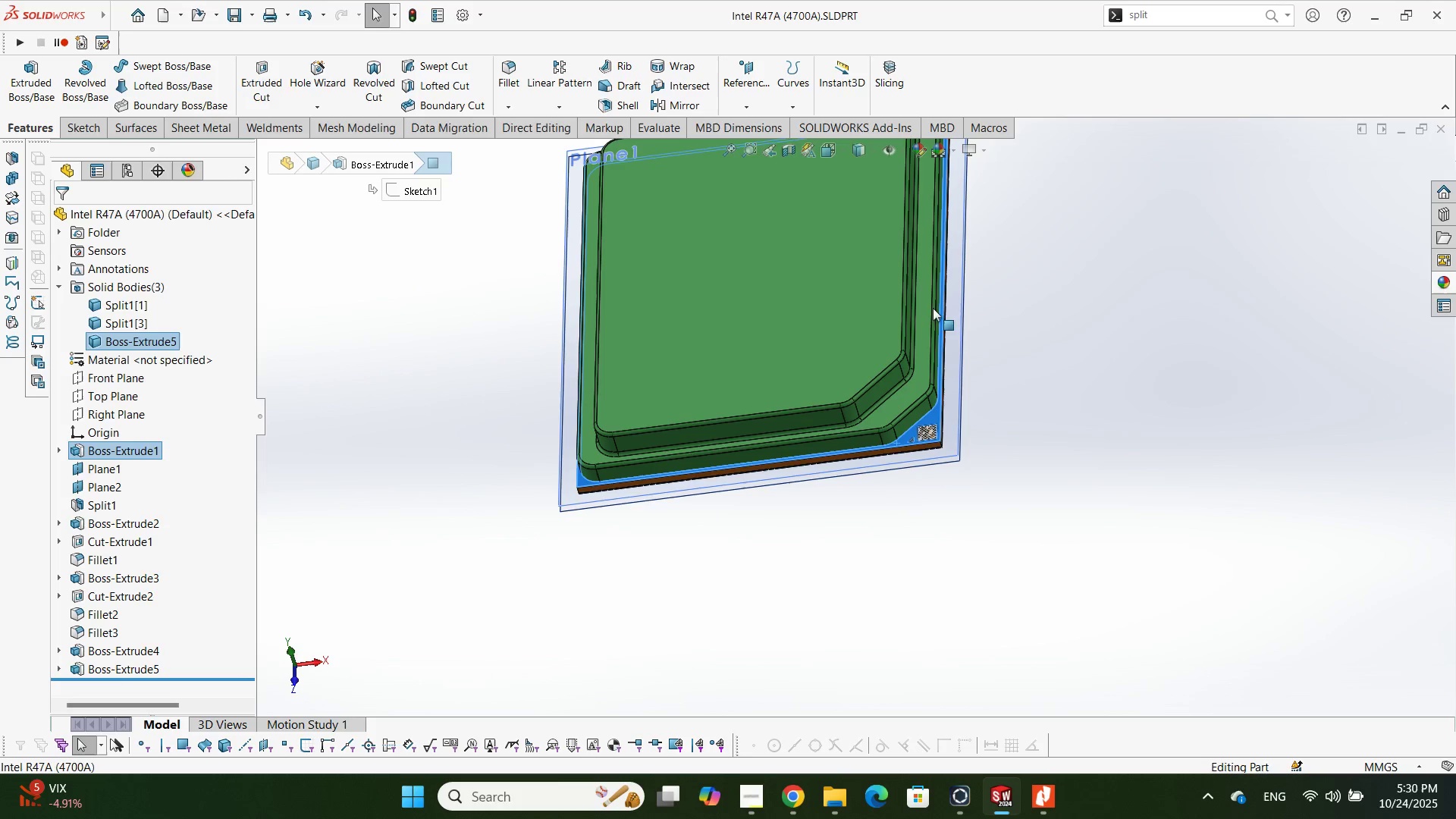 
key(P)
 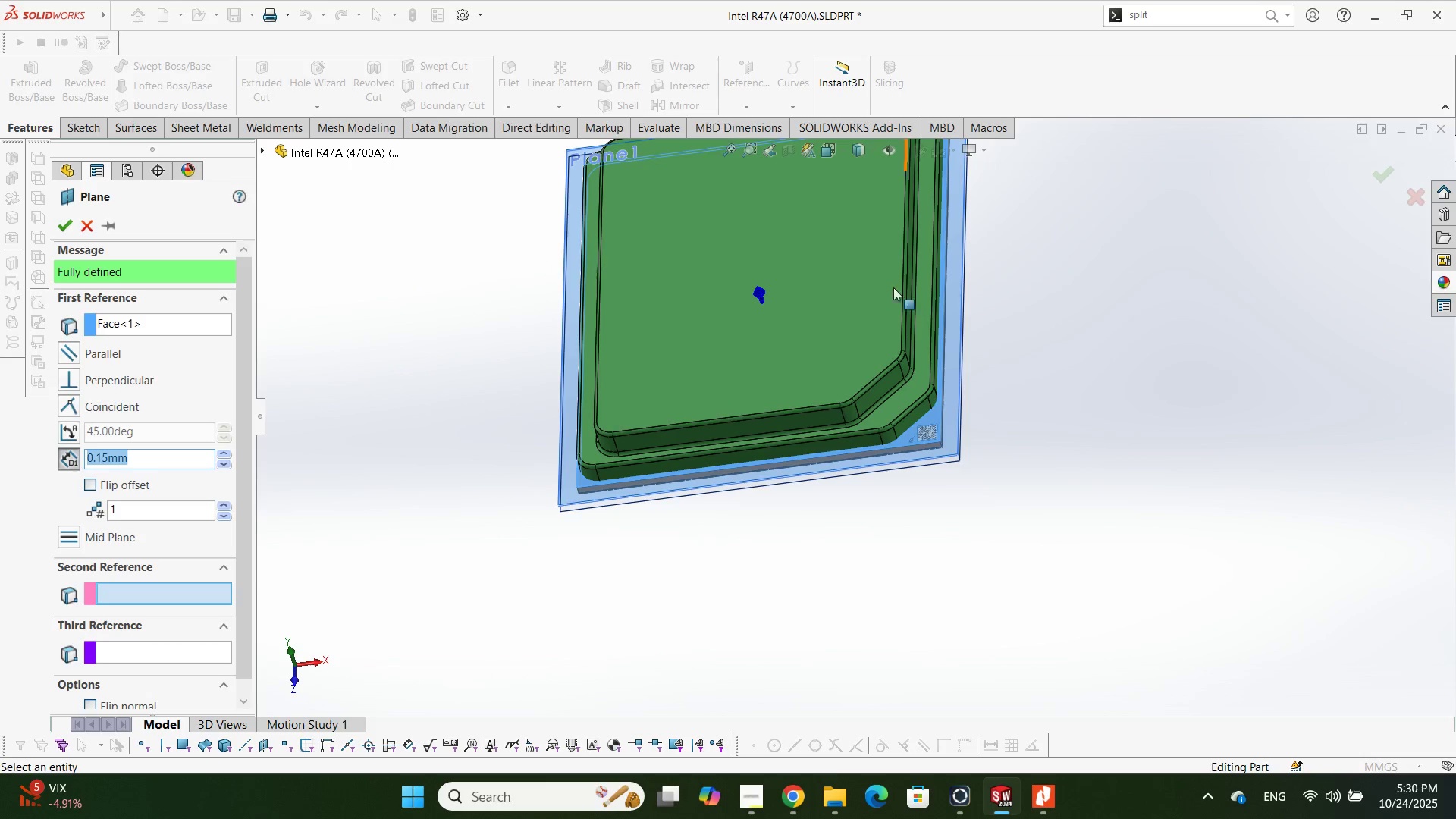 
scroll: coordinate [845, 268], scroll_direction: down, amount: 3.0
 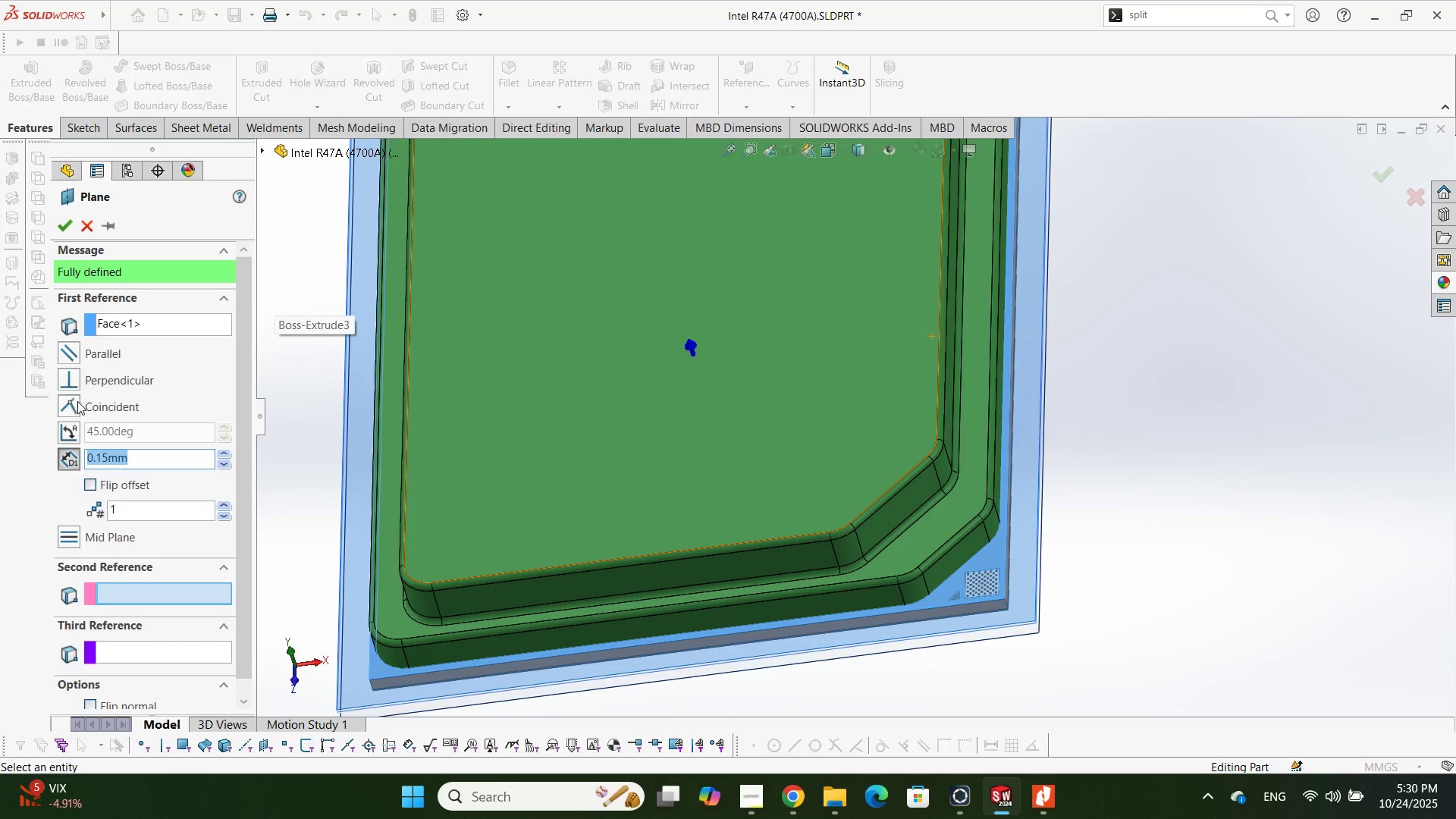 
left_click([75, 410])
 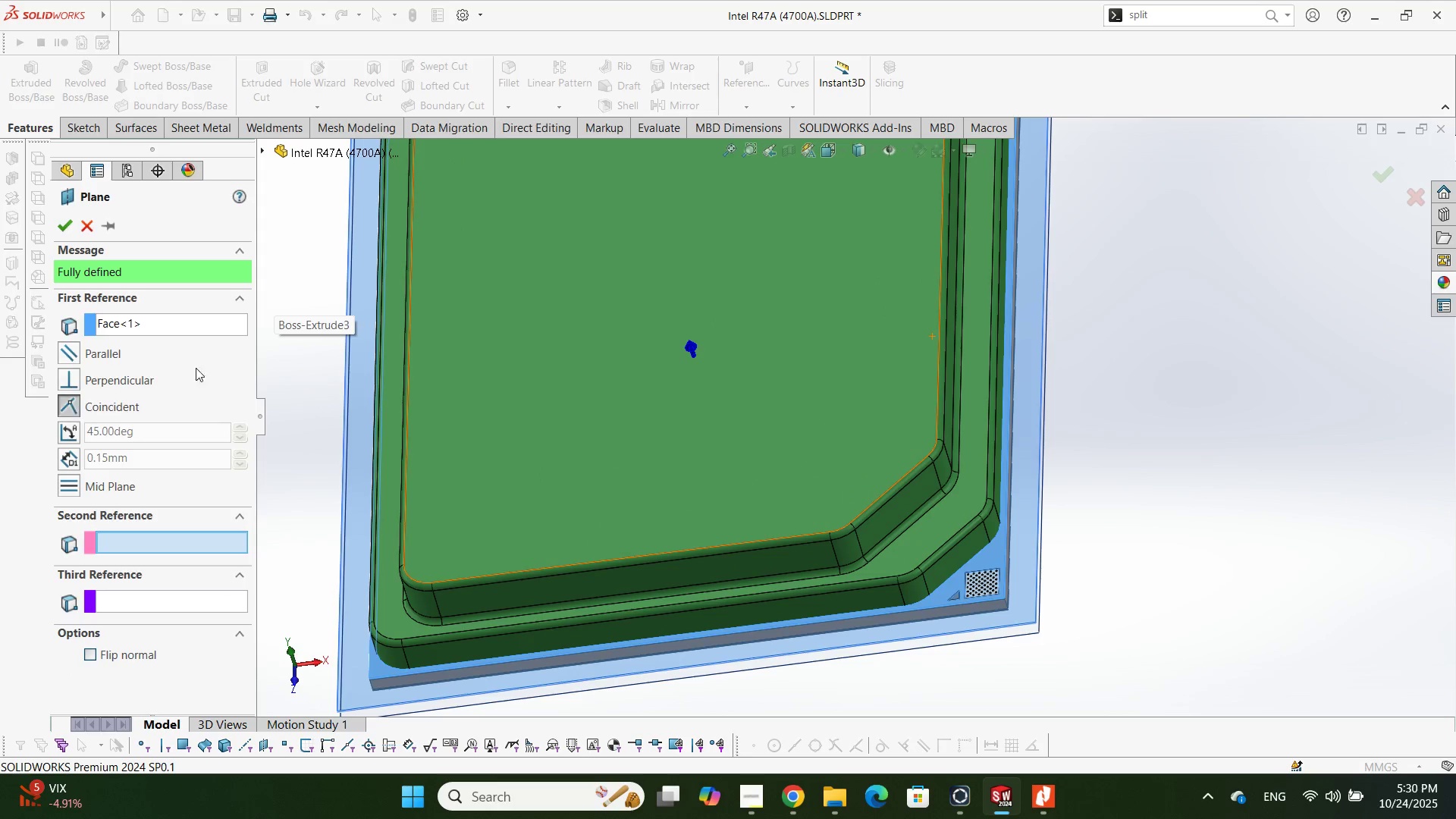 
key(Enter)
 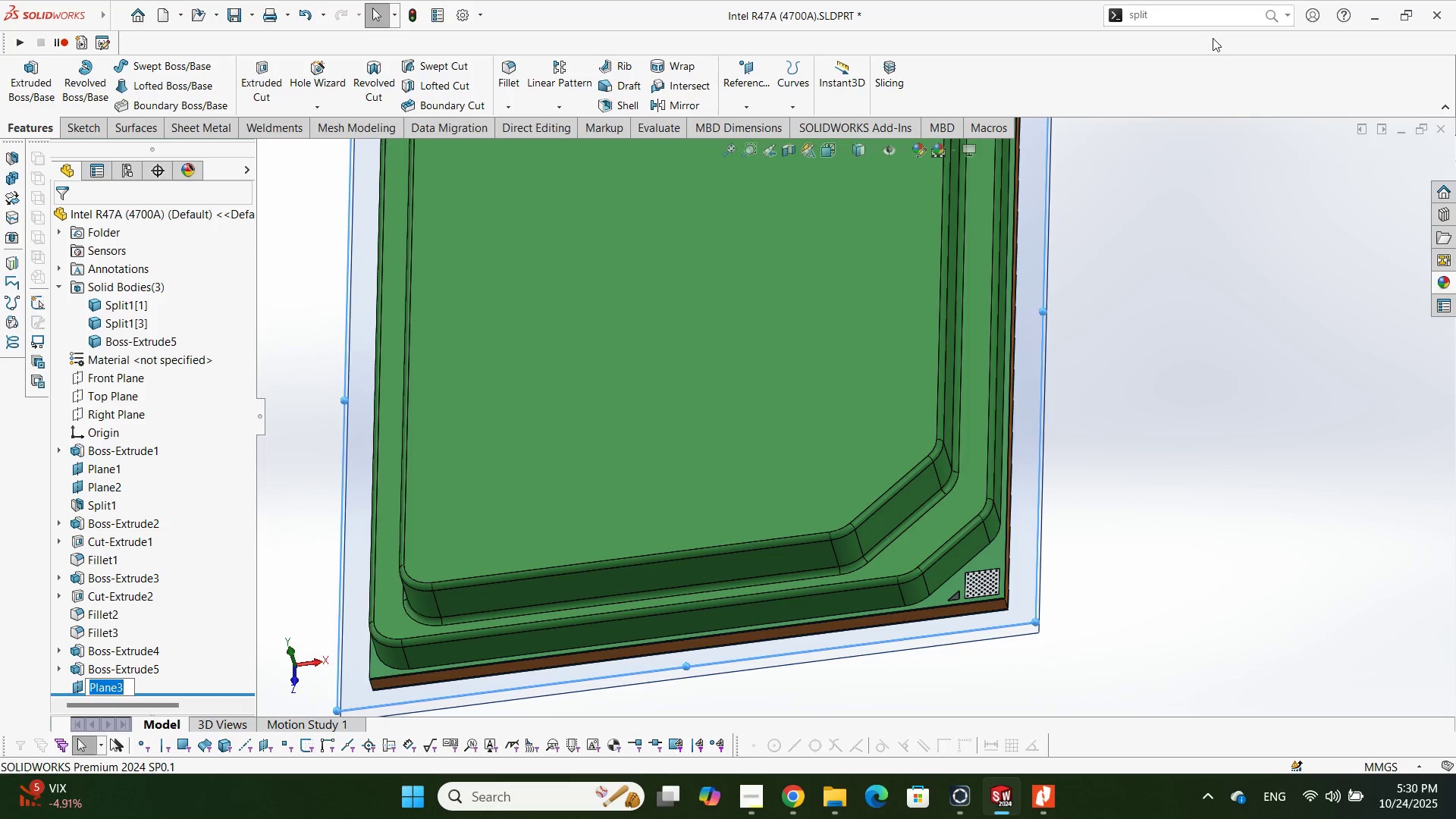 
left_click_drag(start_coordinate=[1188, 16], to_coordinate=[1175, 10])
 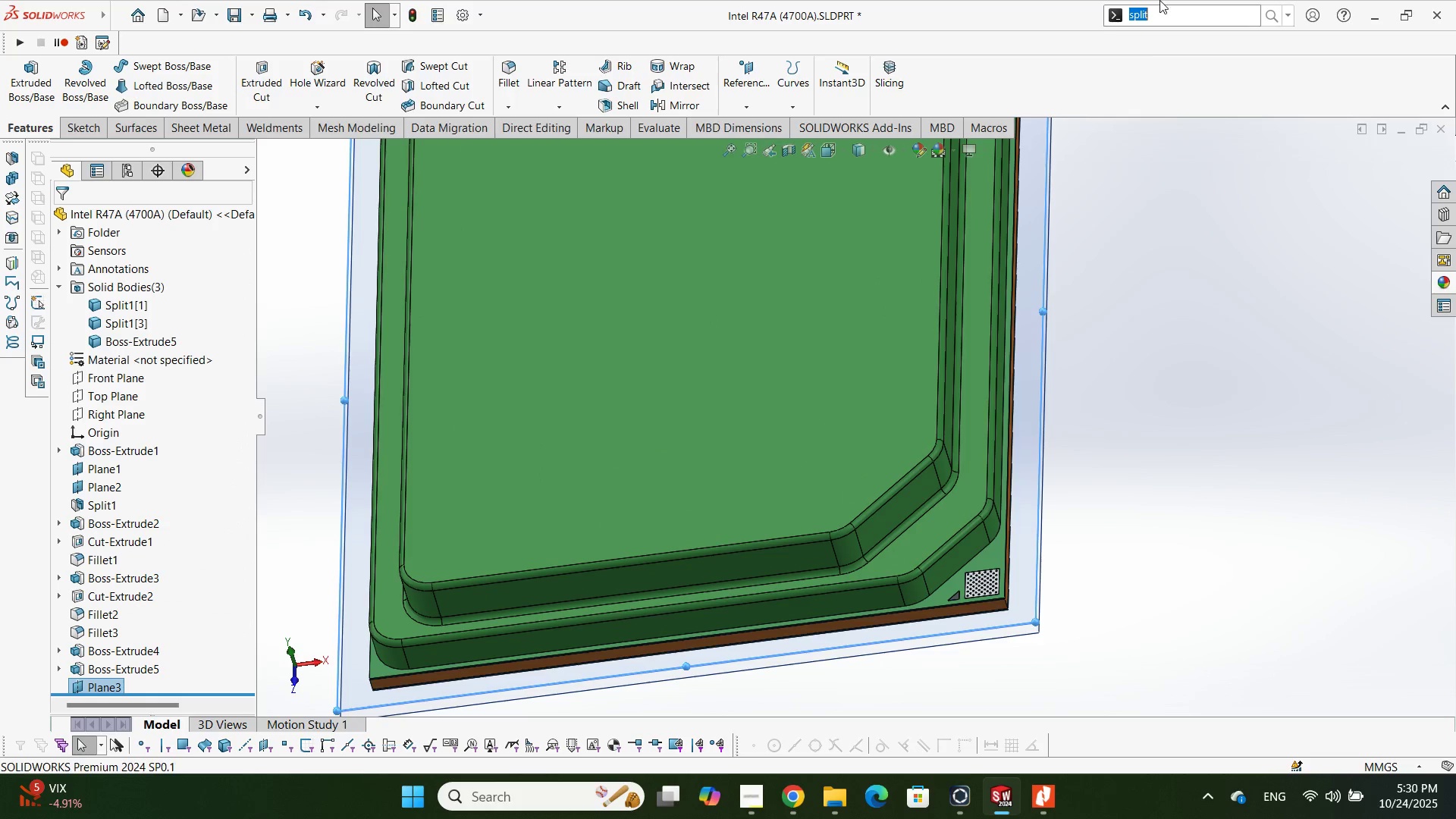 
key(Enter)
 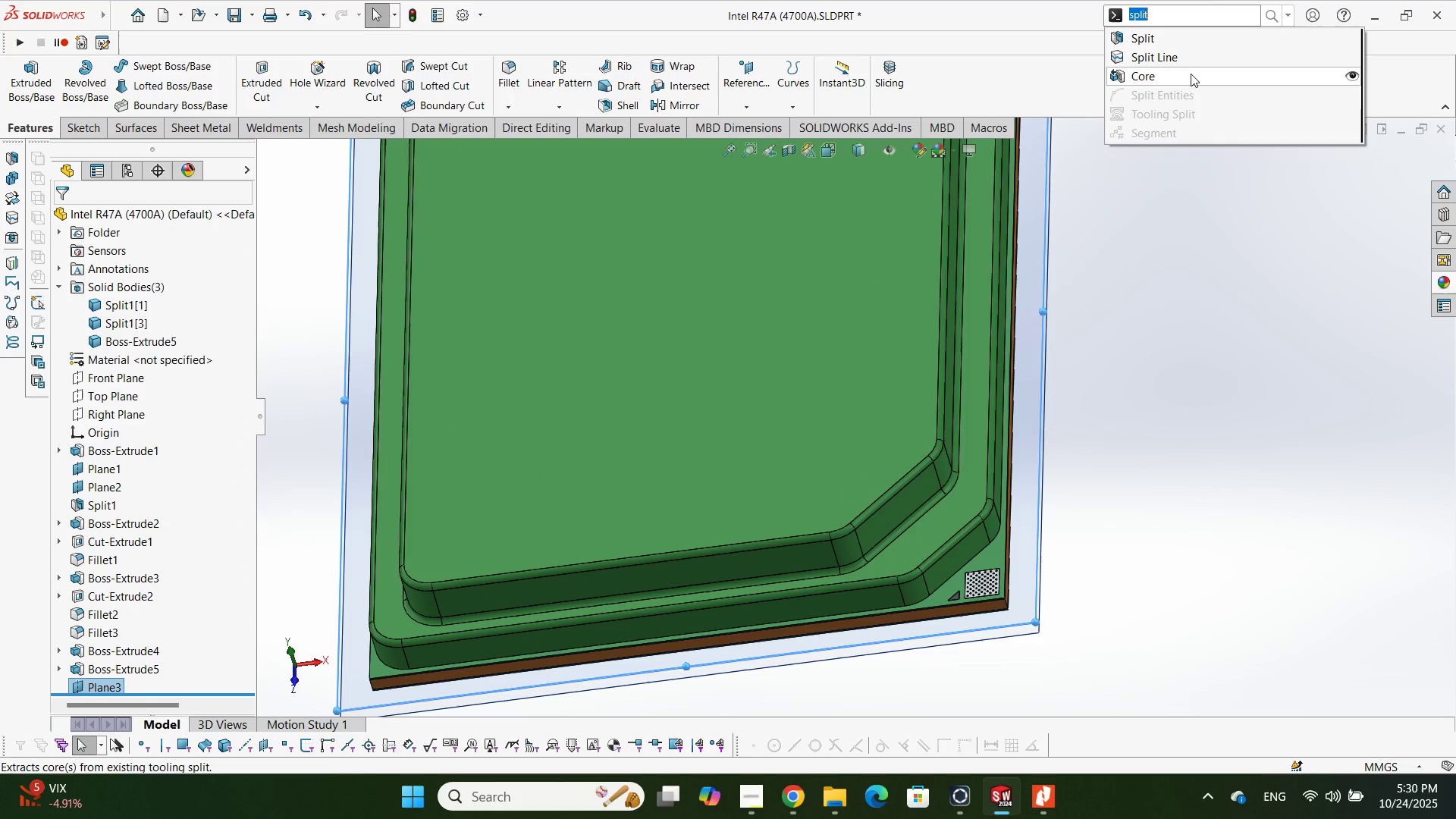 
left_click([1187, 41])
 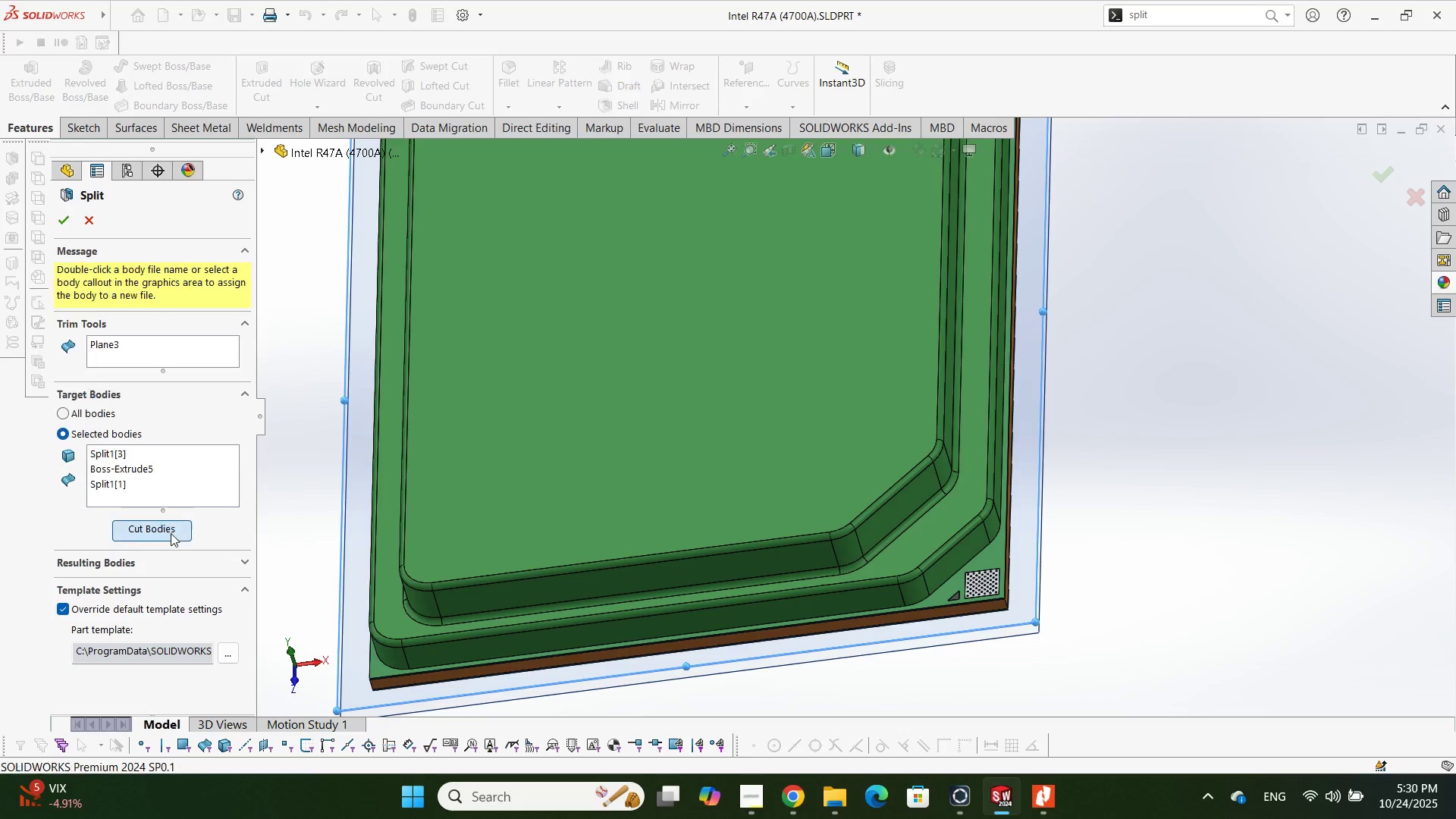 
left_click([660, 472])
 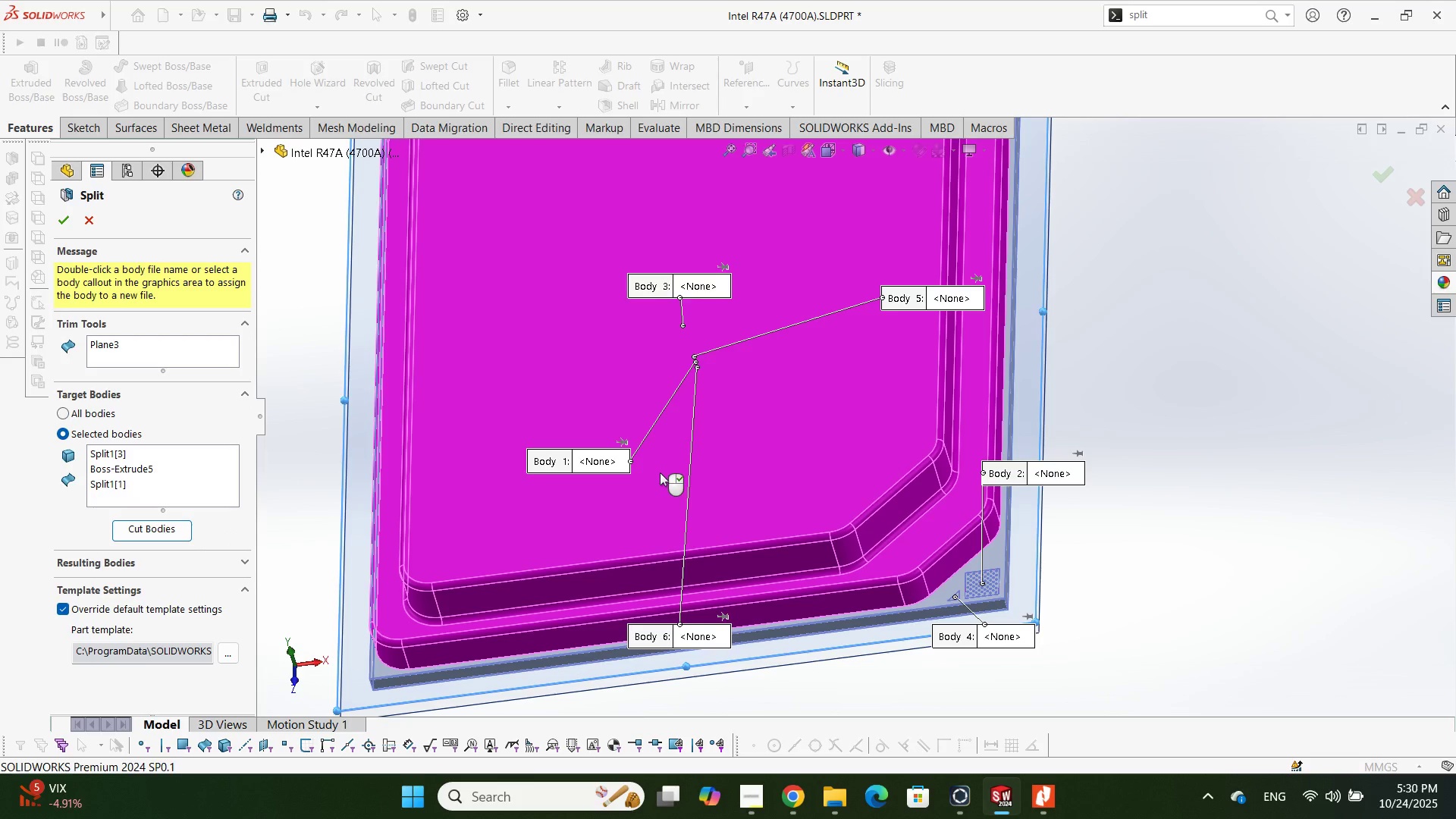 
key(Enter)
 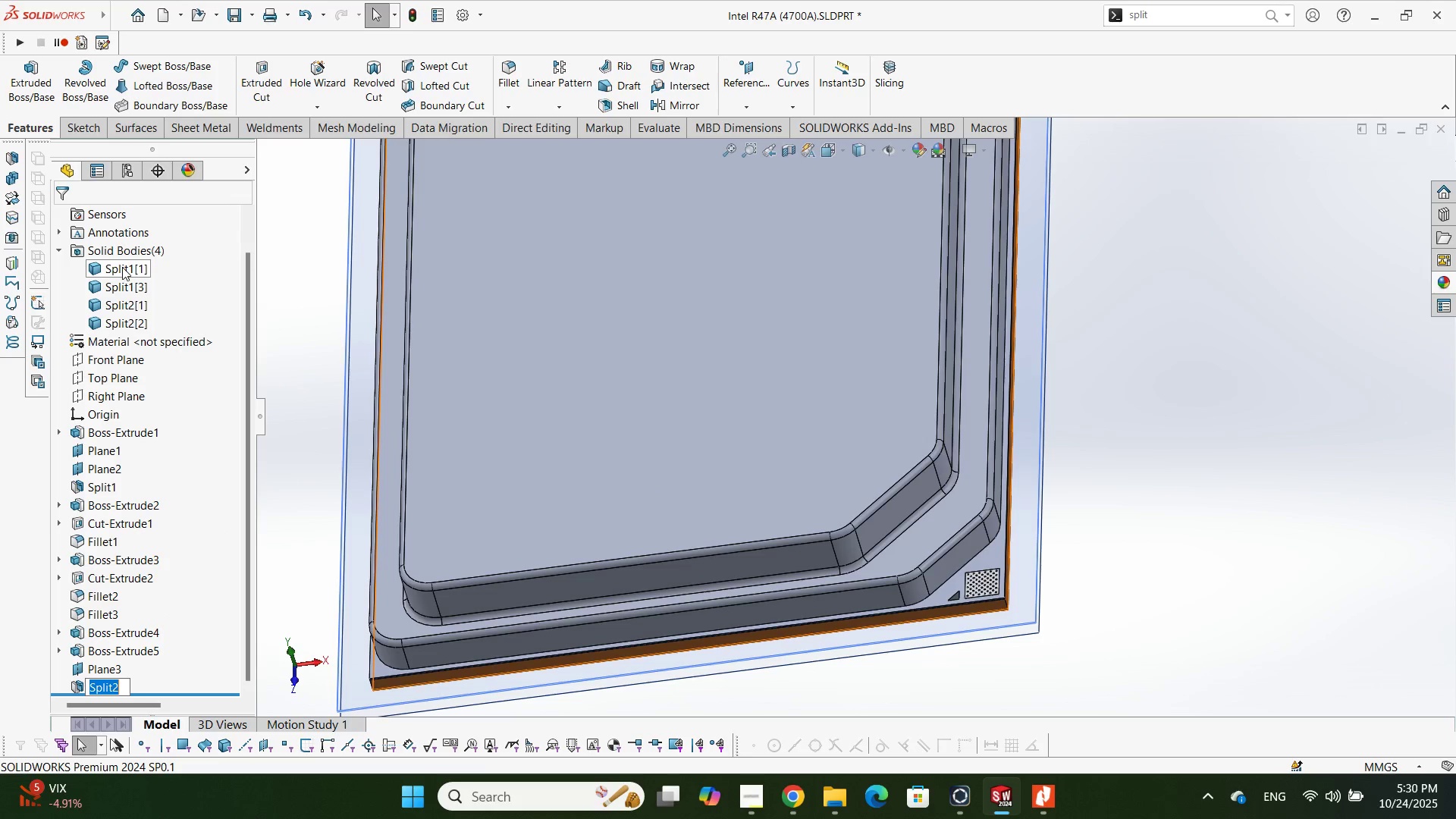 
left_click([136, 256])
 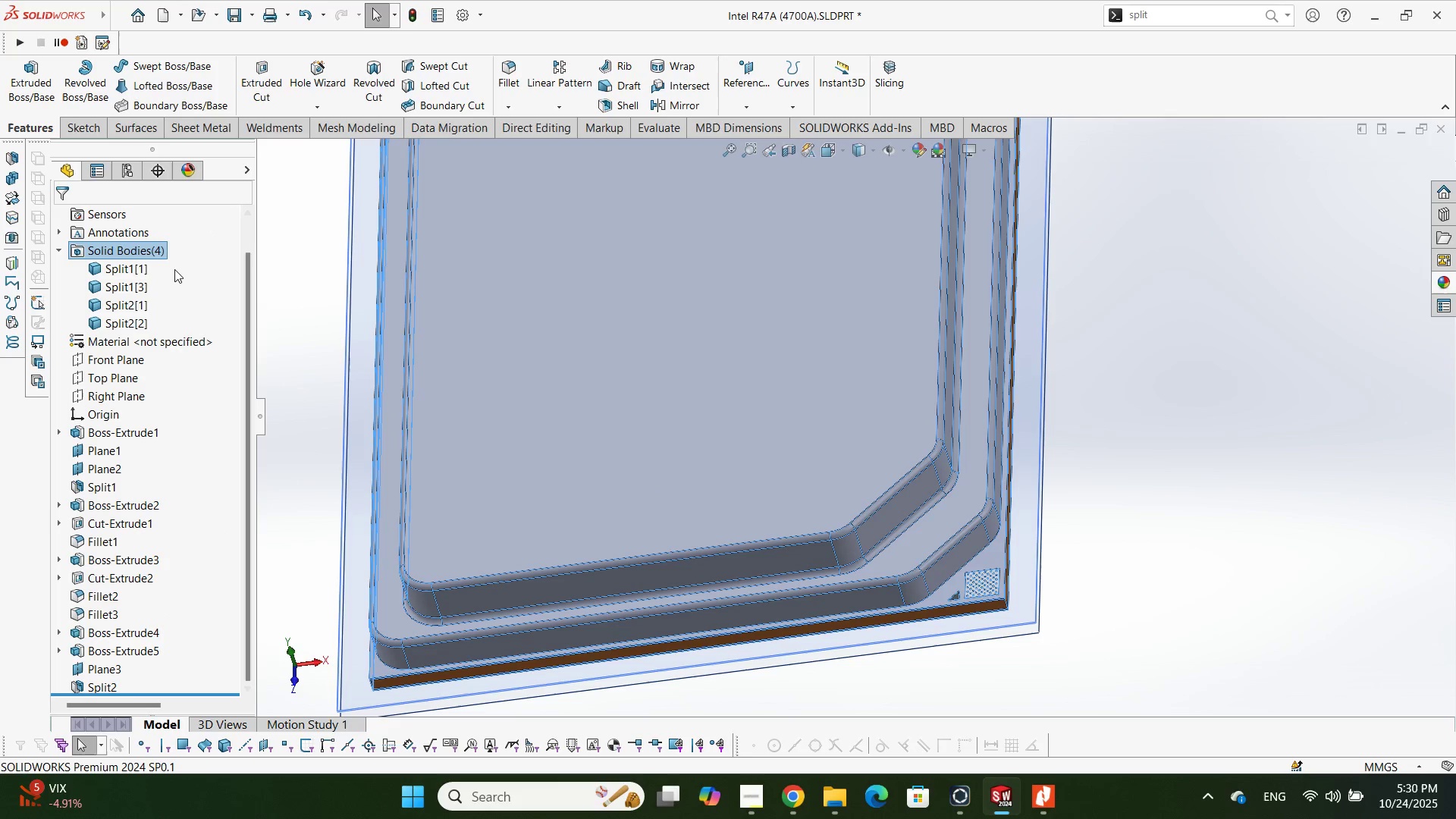 
left_click([149, 268])
 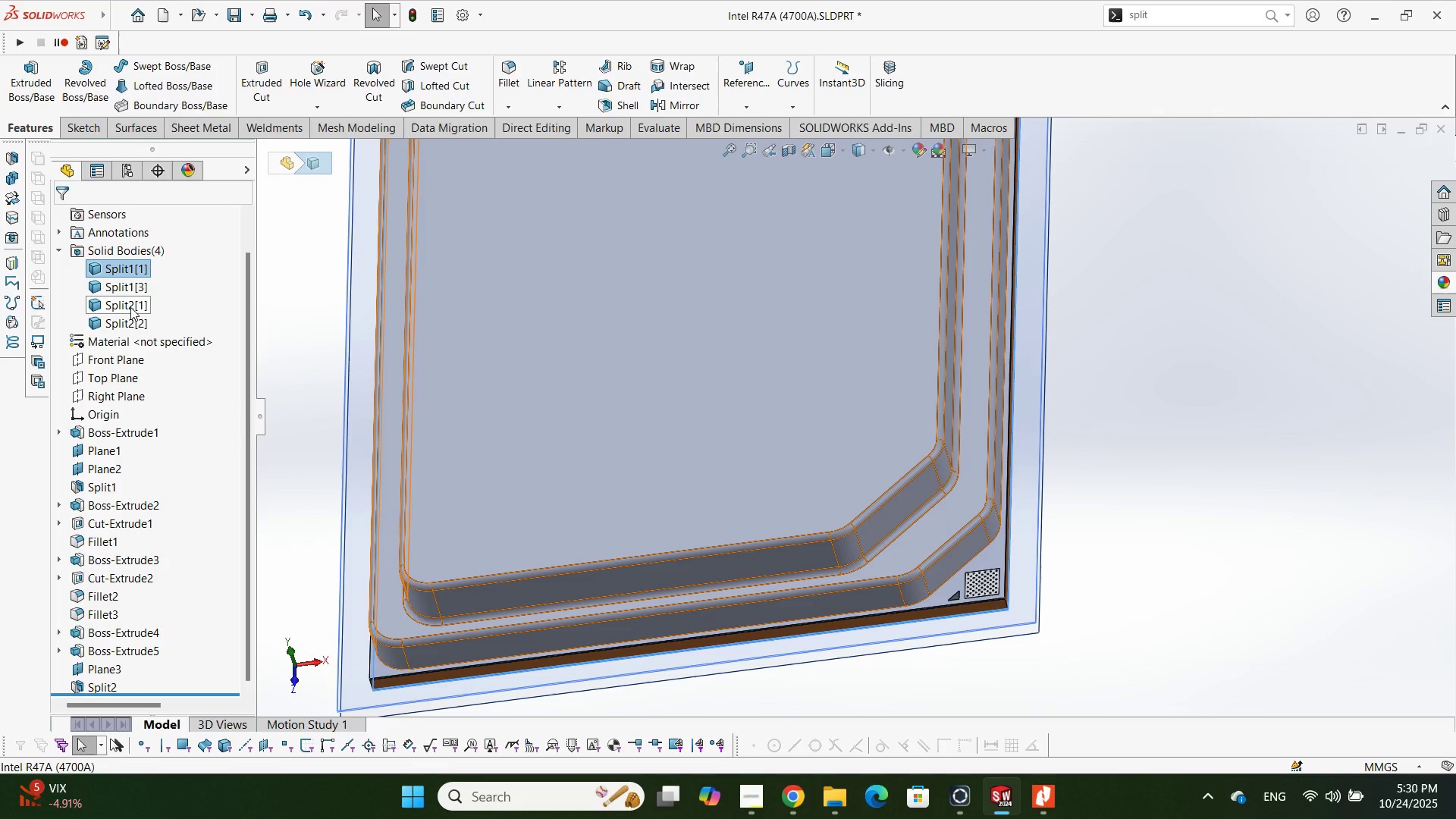 
left_click([130, 307])
 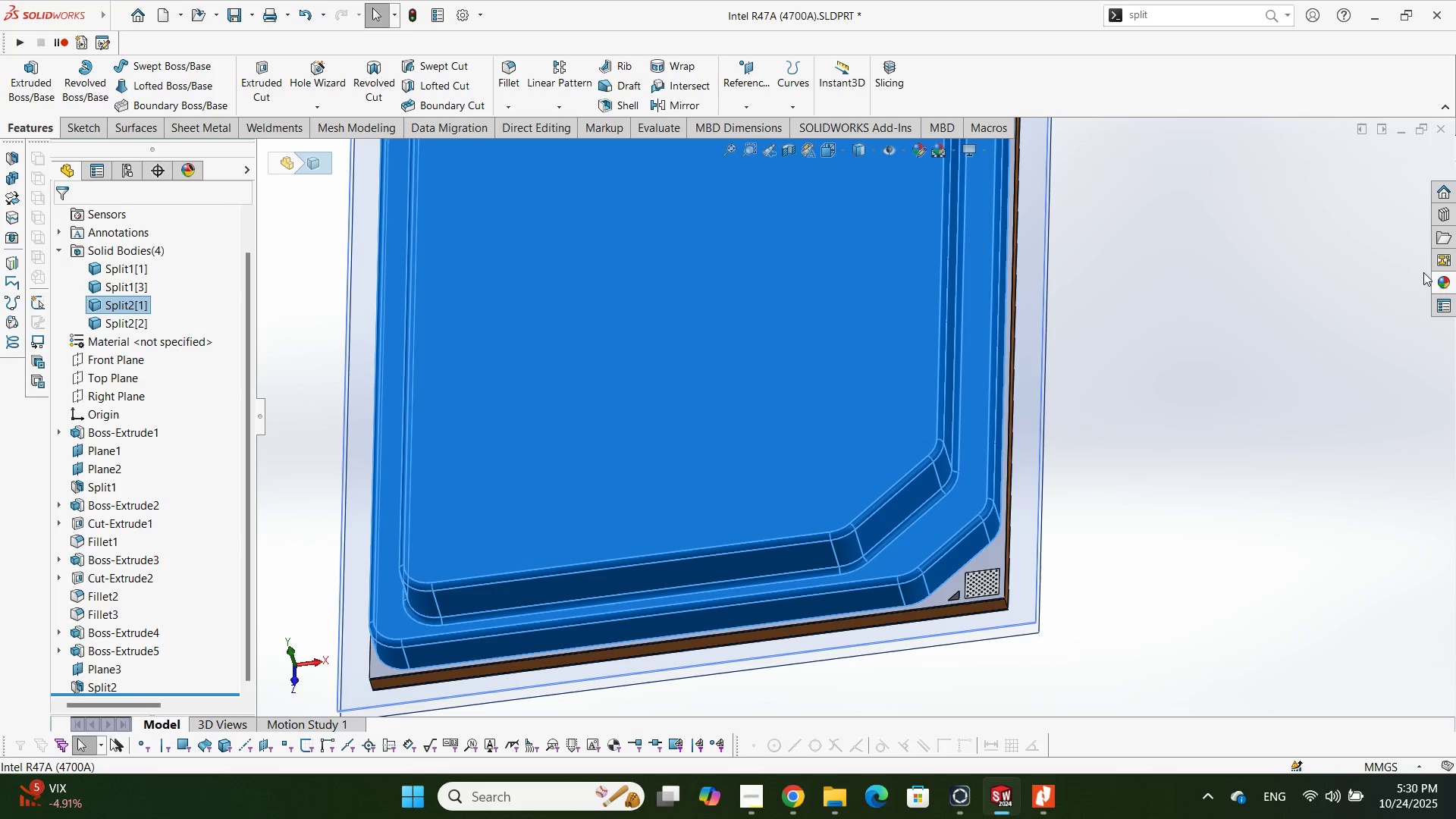 
left_click([1450, 287])
 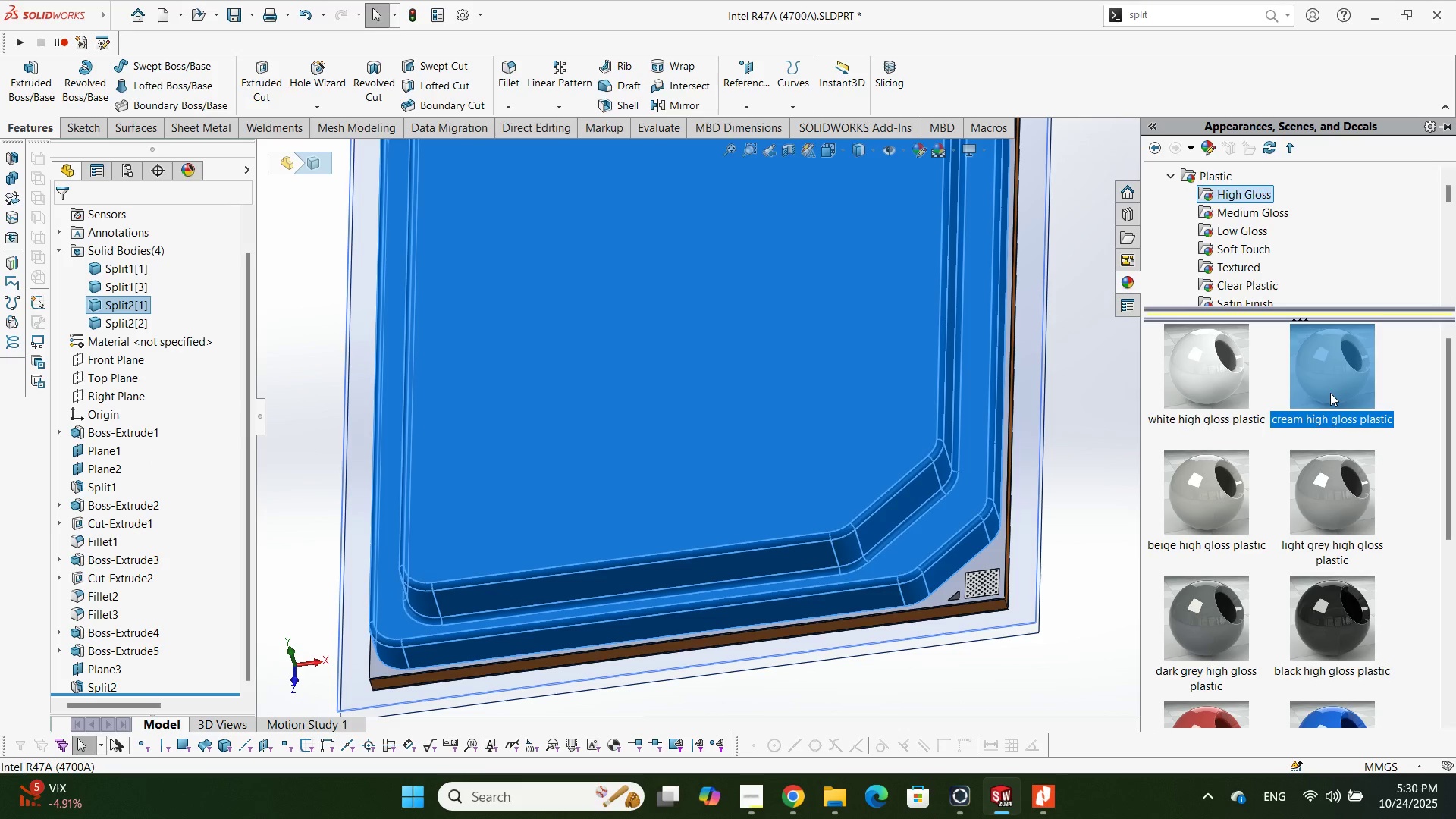 
double_click([1330, 393])
 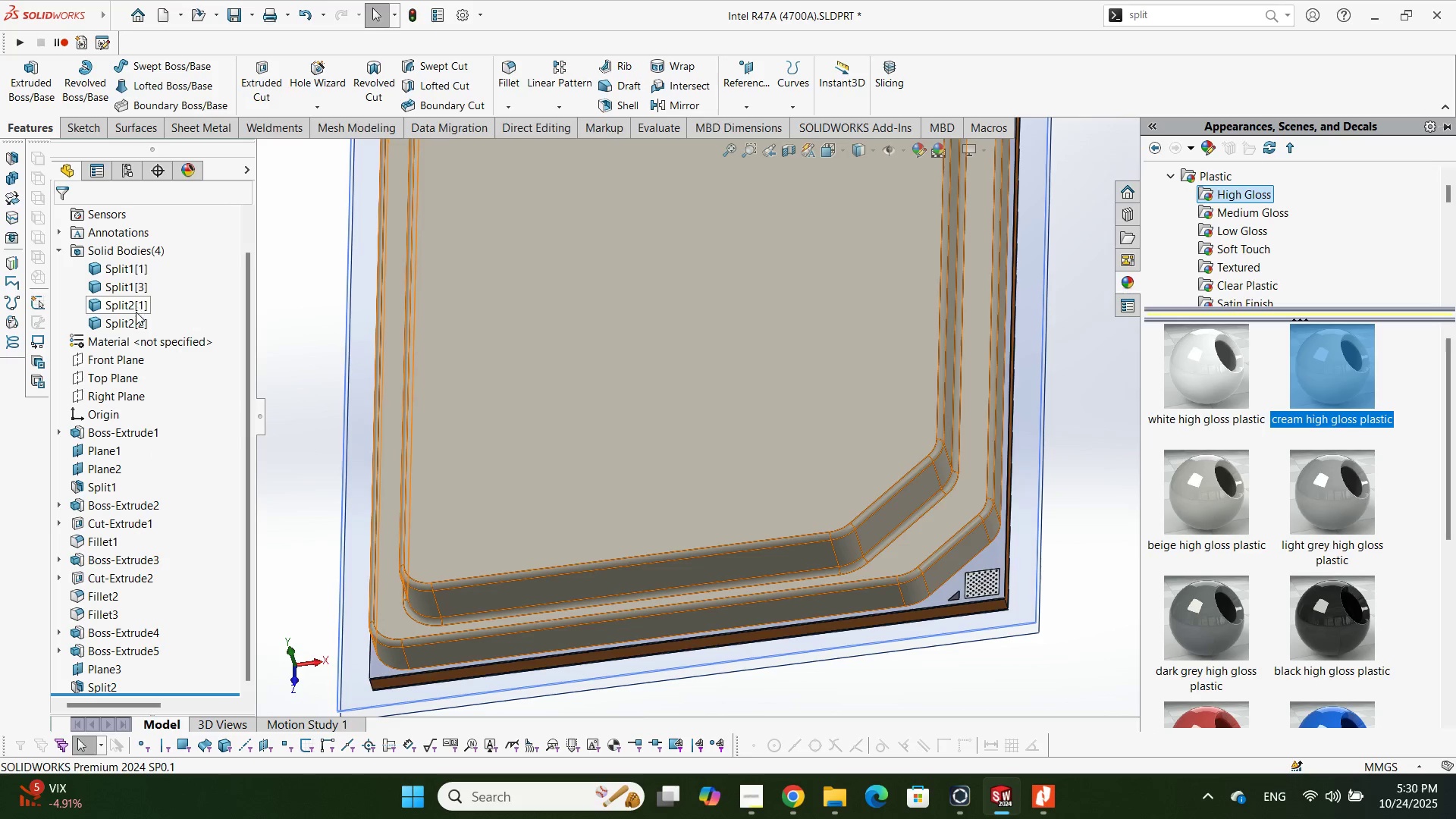 
left_click([136, 318])
 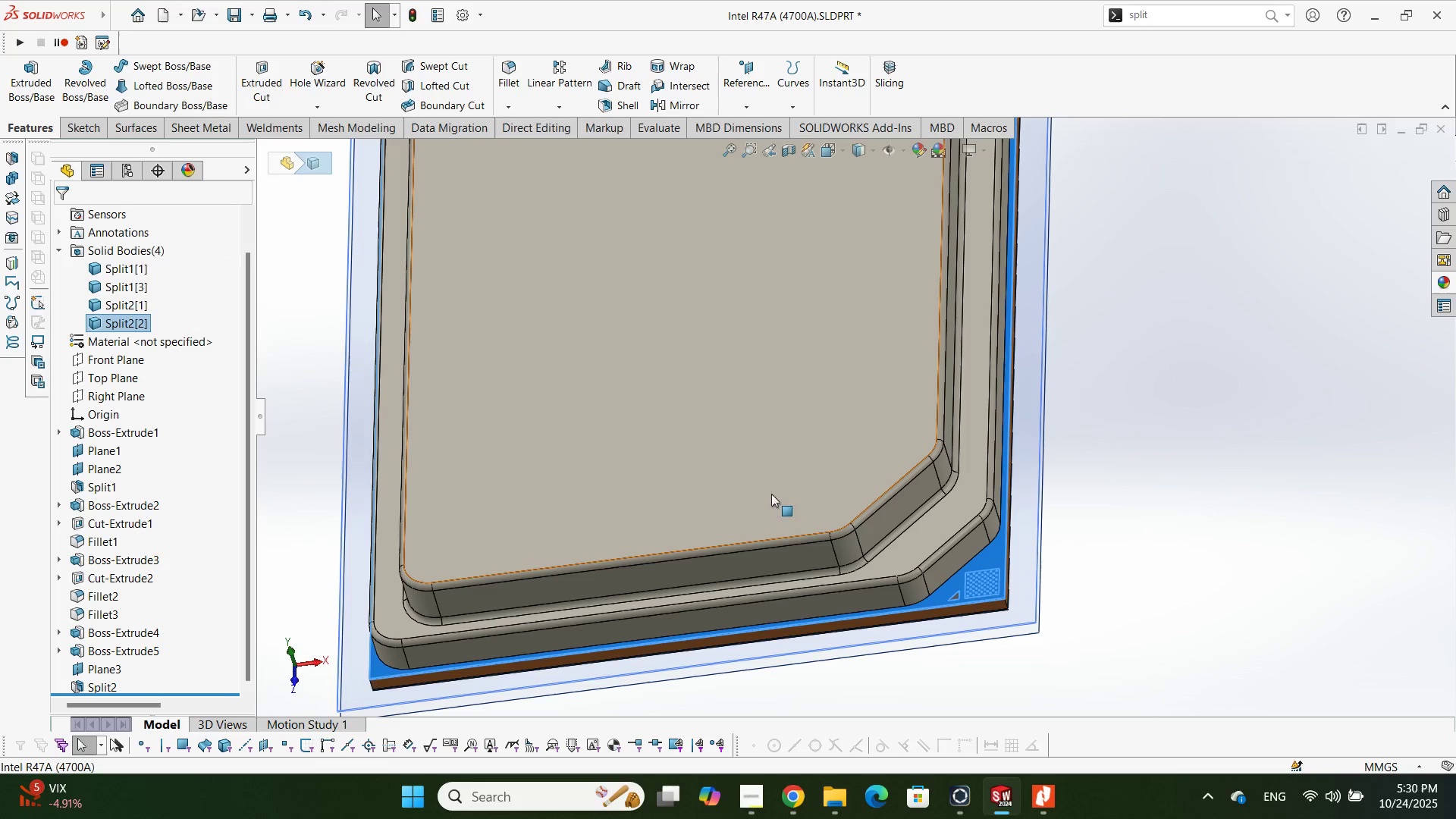 
scroll: coordinate [931, 524], scroll_direction: down, amount: 5.0
 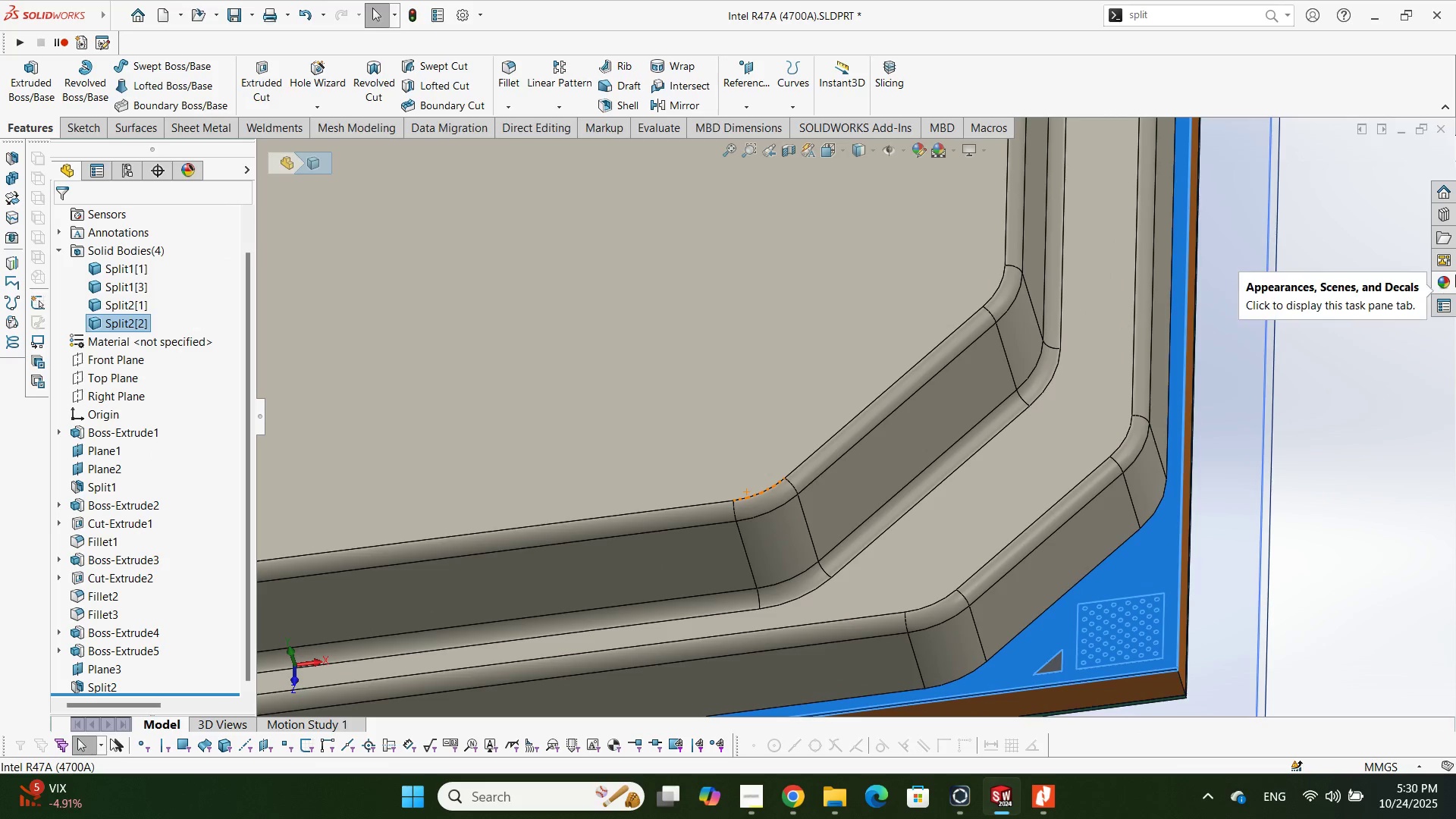 
left_click([1454, 276])
 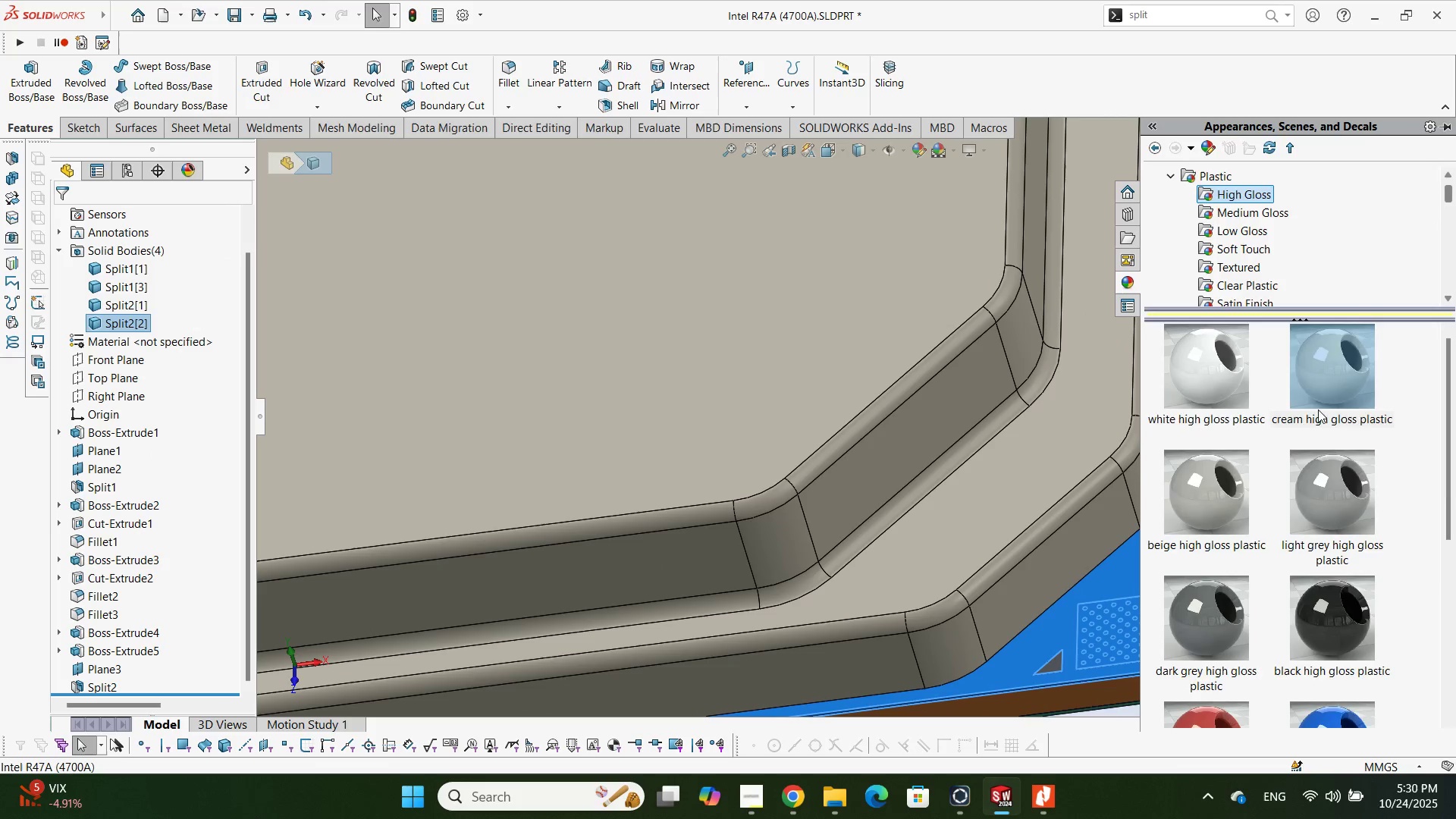 
scroll: coordinate [1294, 463], scroll_direction: down, amount: 4.0
 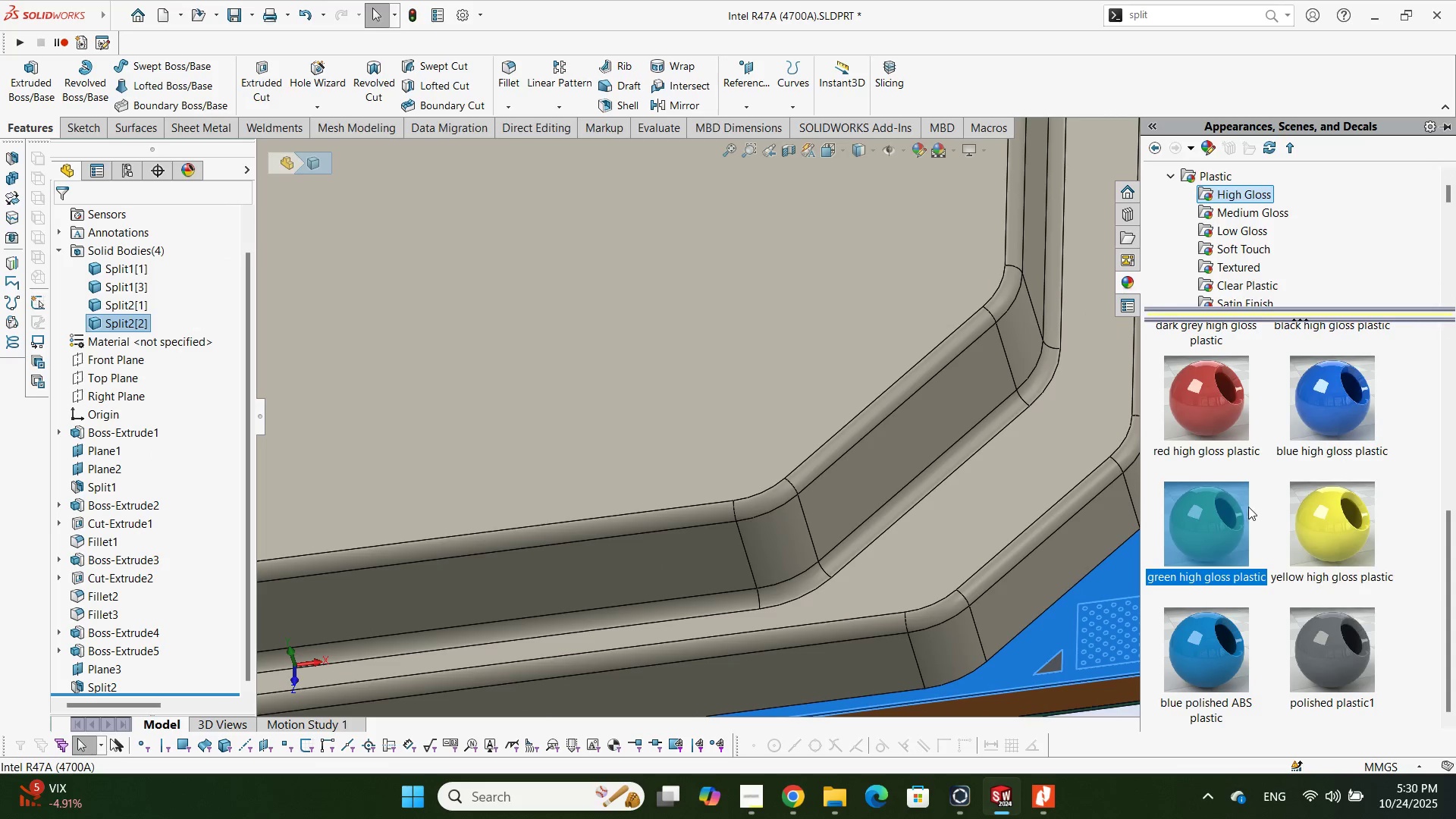 
double_click([1243, 507])
 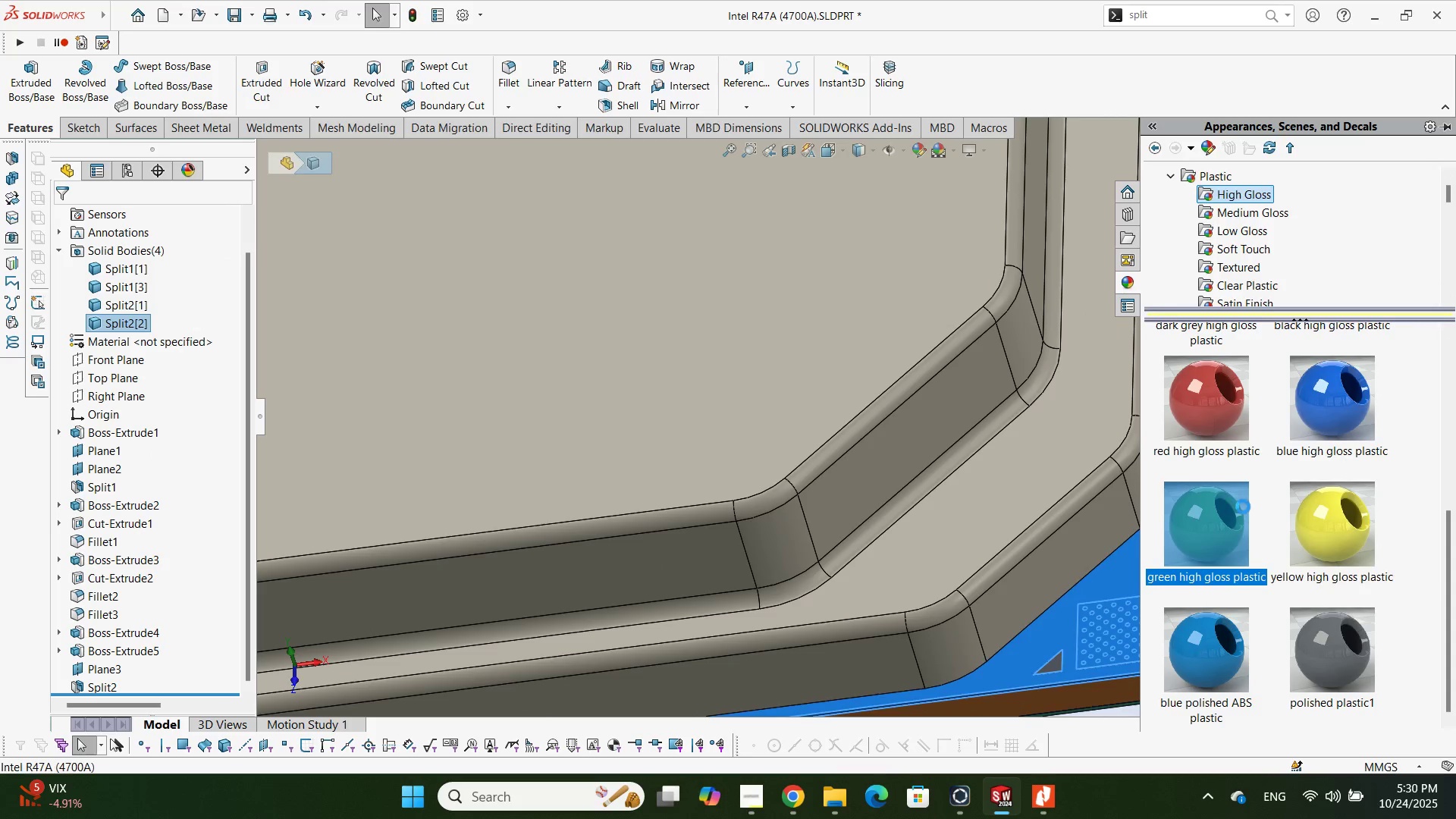 
triple_click([1243, 507])
 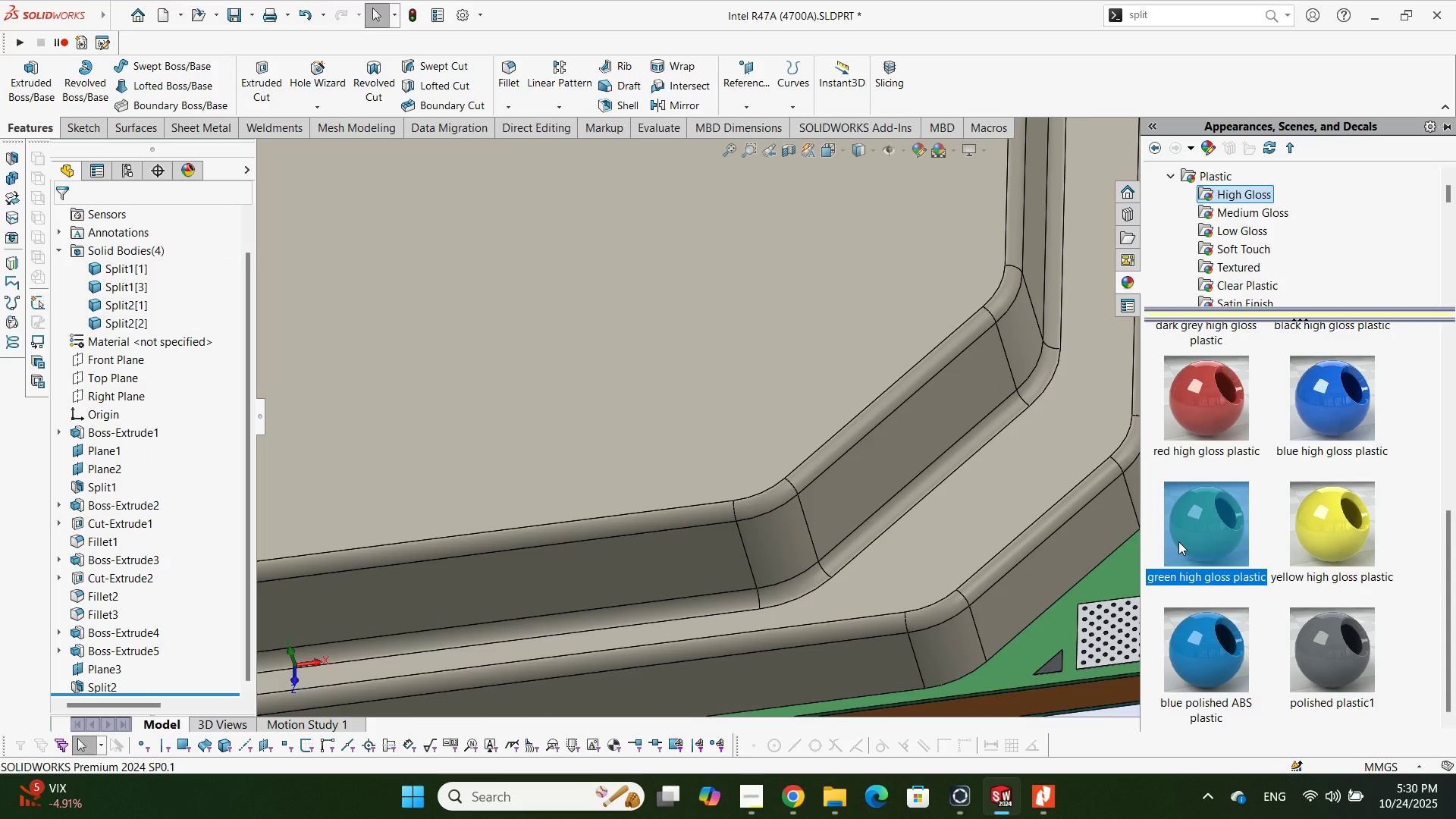 
scroll: coordinate [752, 320], scroll_direction: up, amount: 8.0
 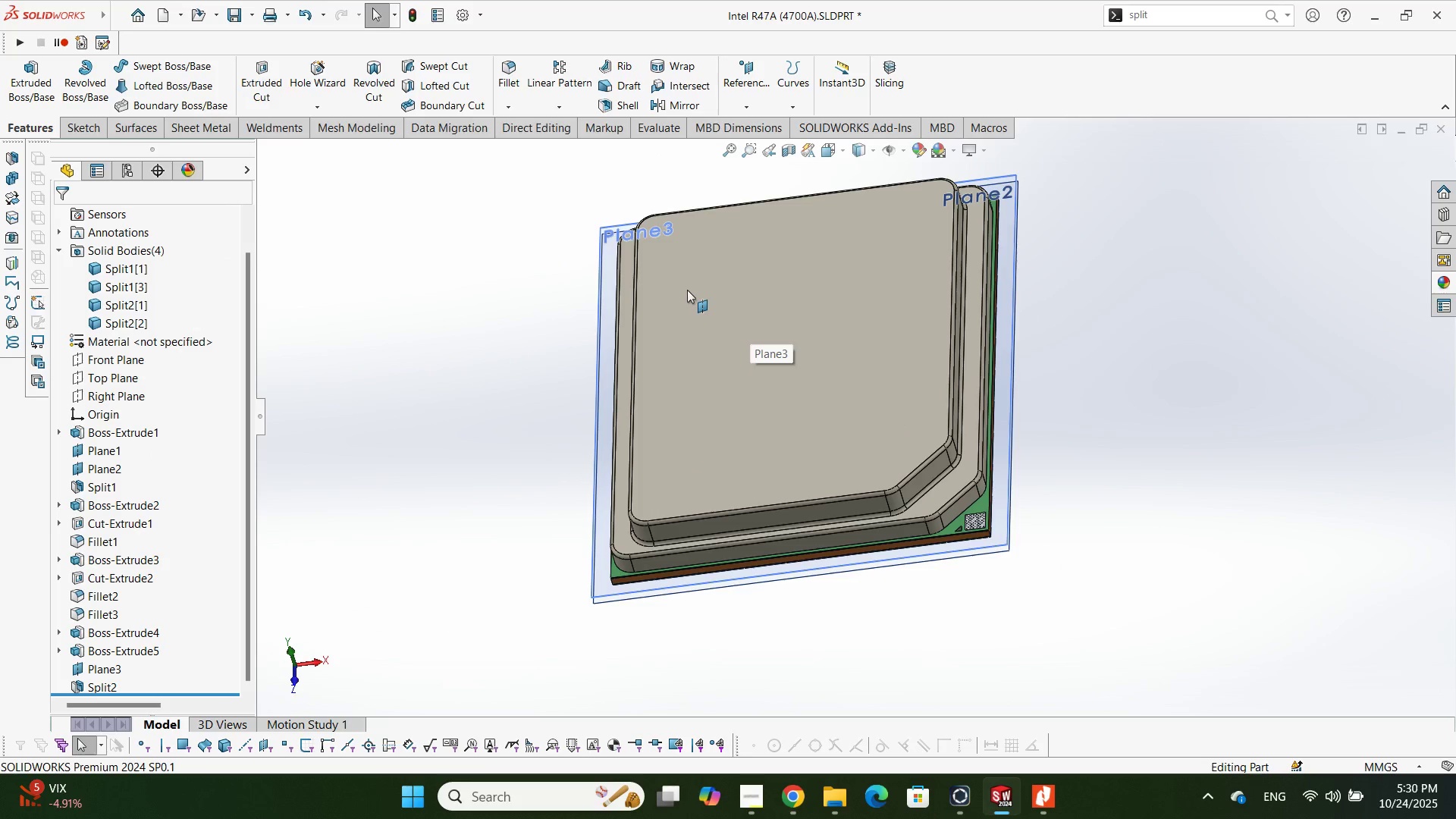 
key(Control+ControlLeft)
 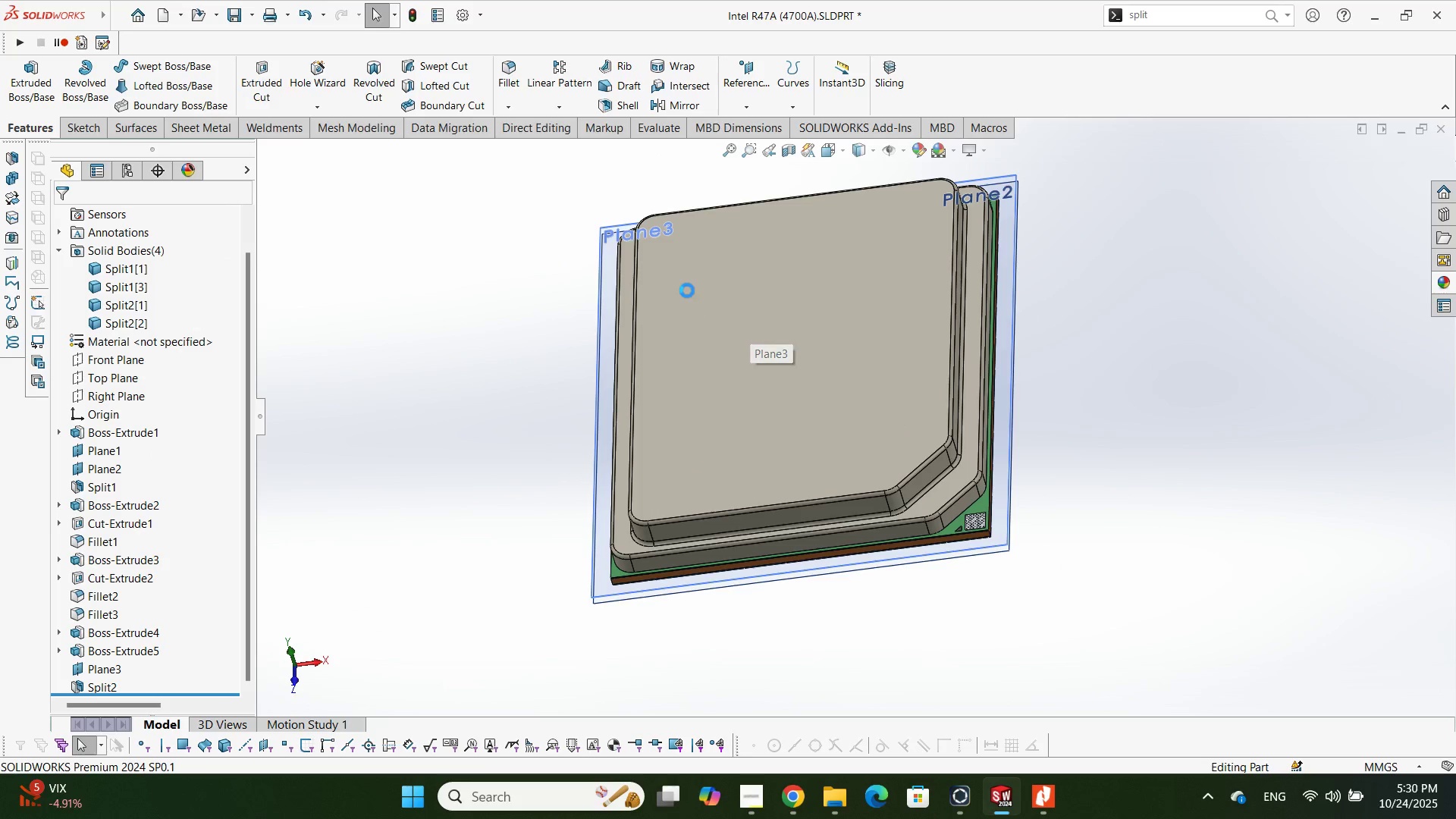 
key(Control+S)
 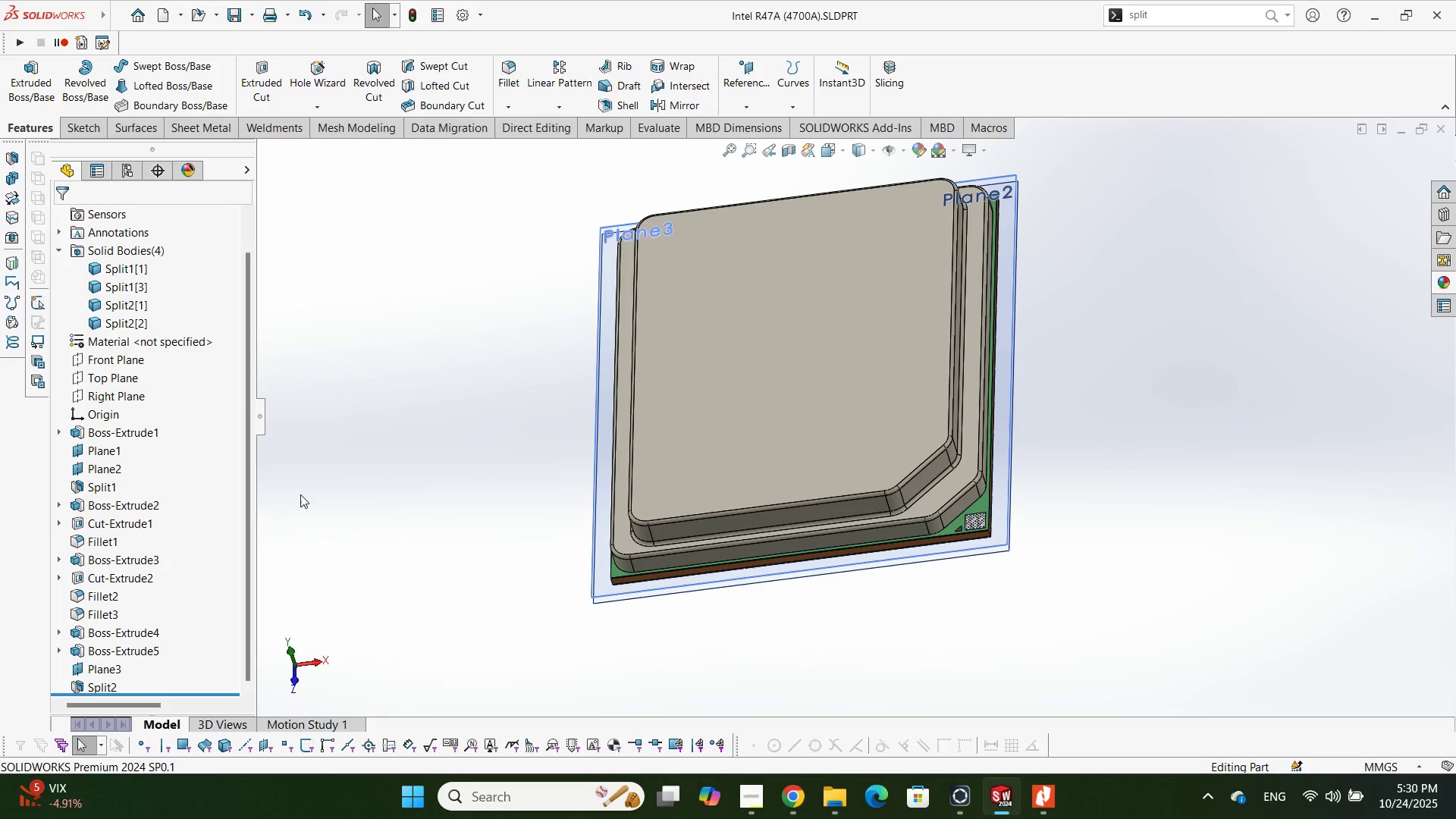 
scroll: coordinate [93, 557], scroll_direction: down, amount: 2.0